 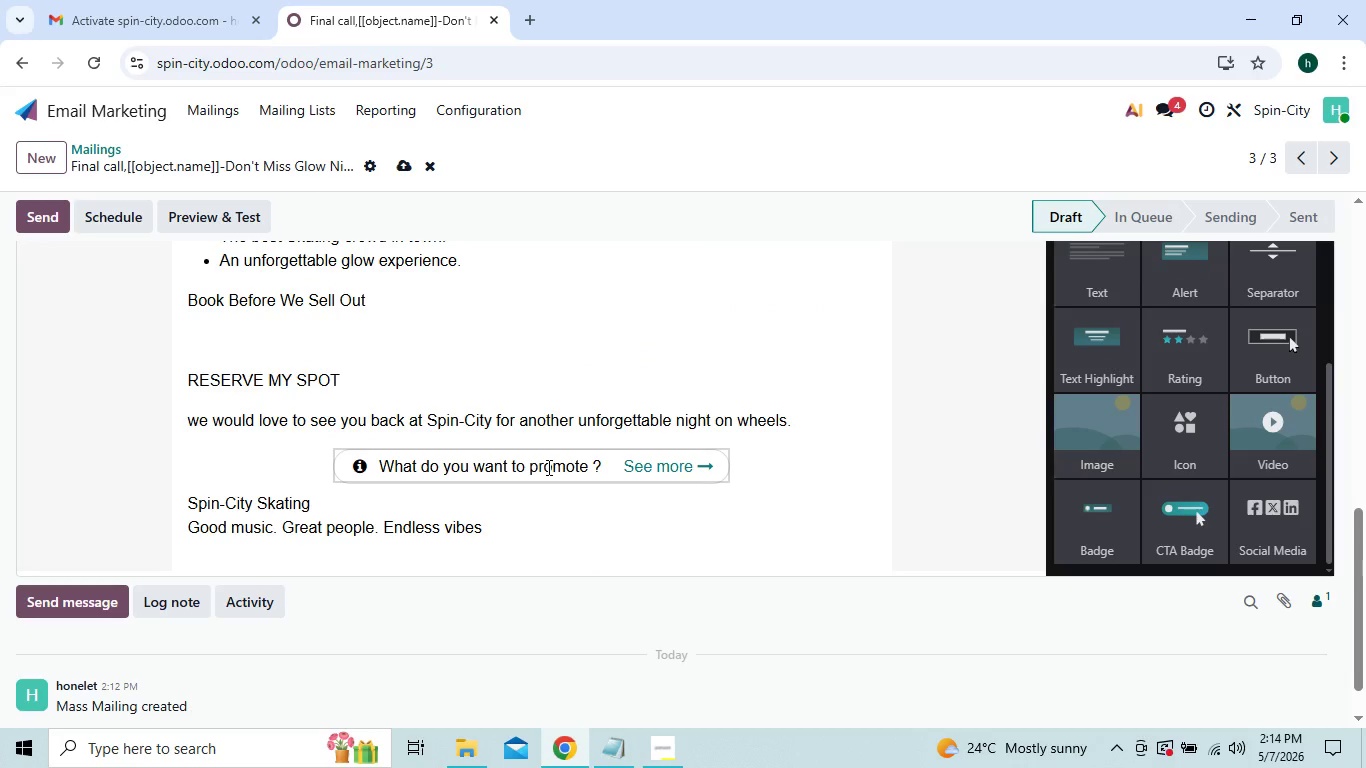 
left_click_drag(start_coordinate=[404, 482], to_coordinate=[510, 506])
 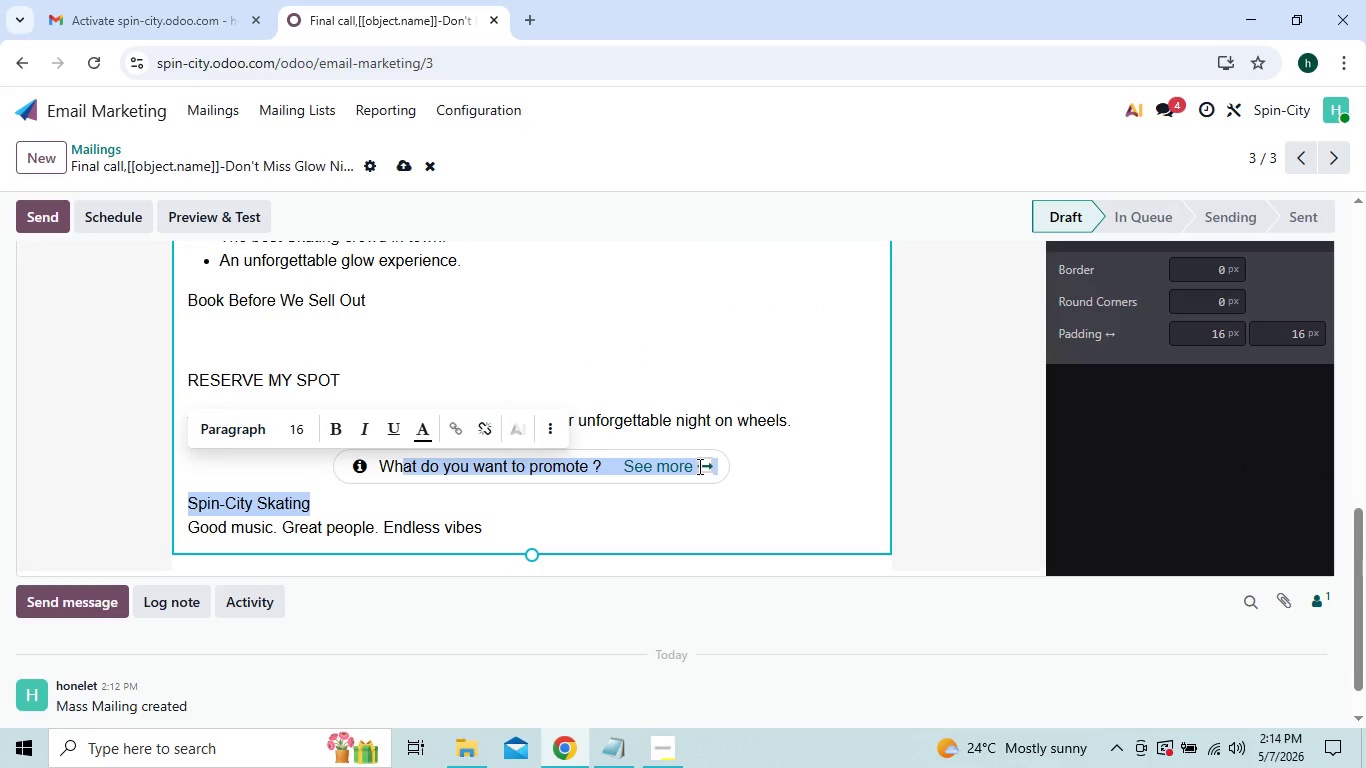 
wait(8.88)
 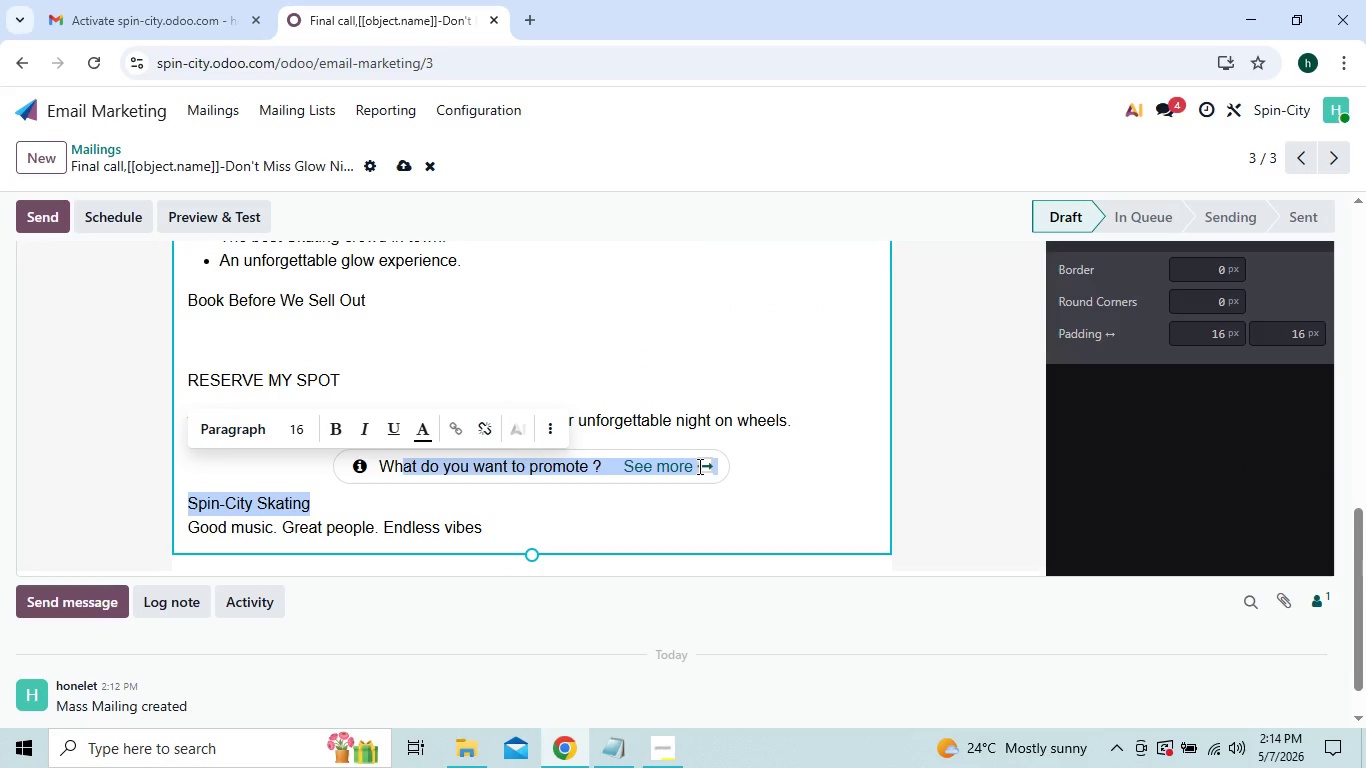 
key(Escape)
 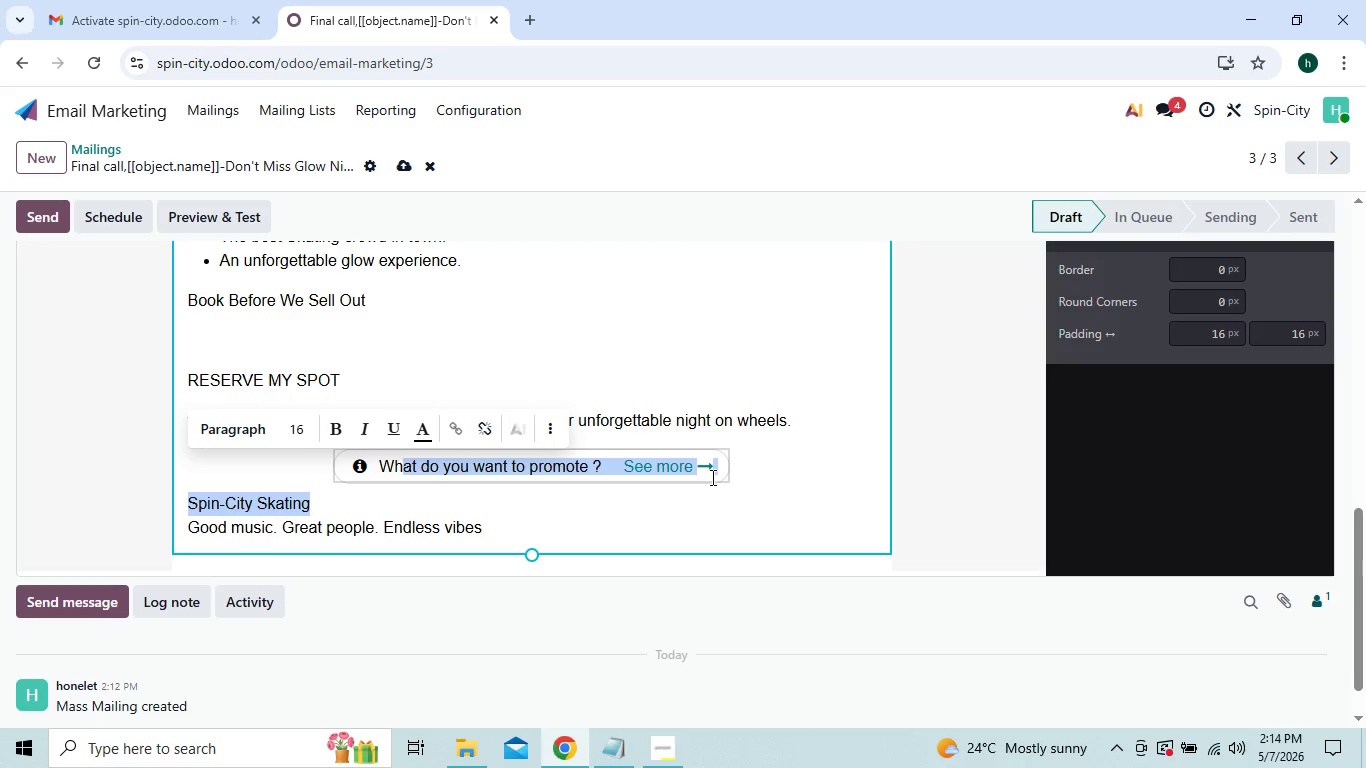 
wait(5.3)
 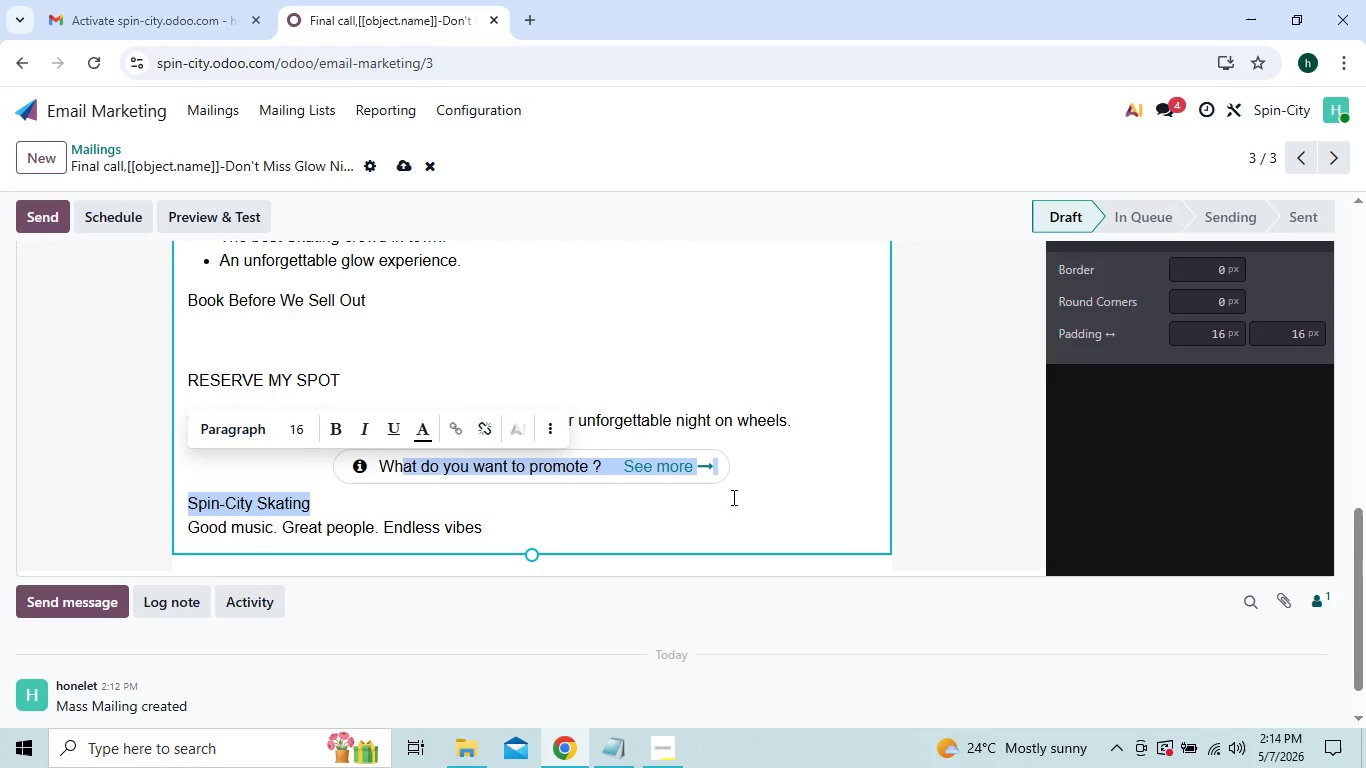 
left_click([783, 455])
 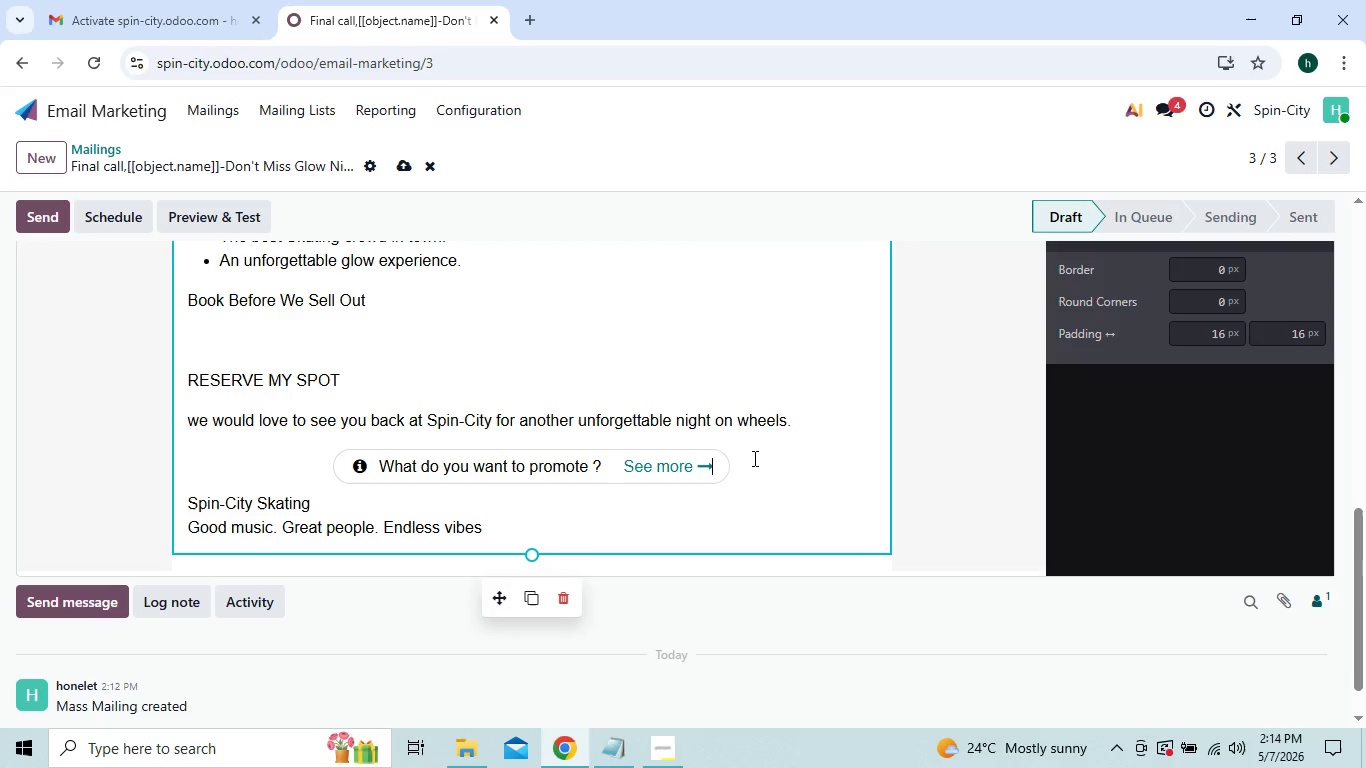 
left_click([722, 464])
 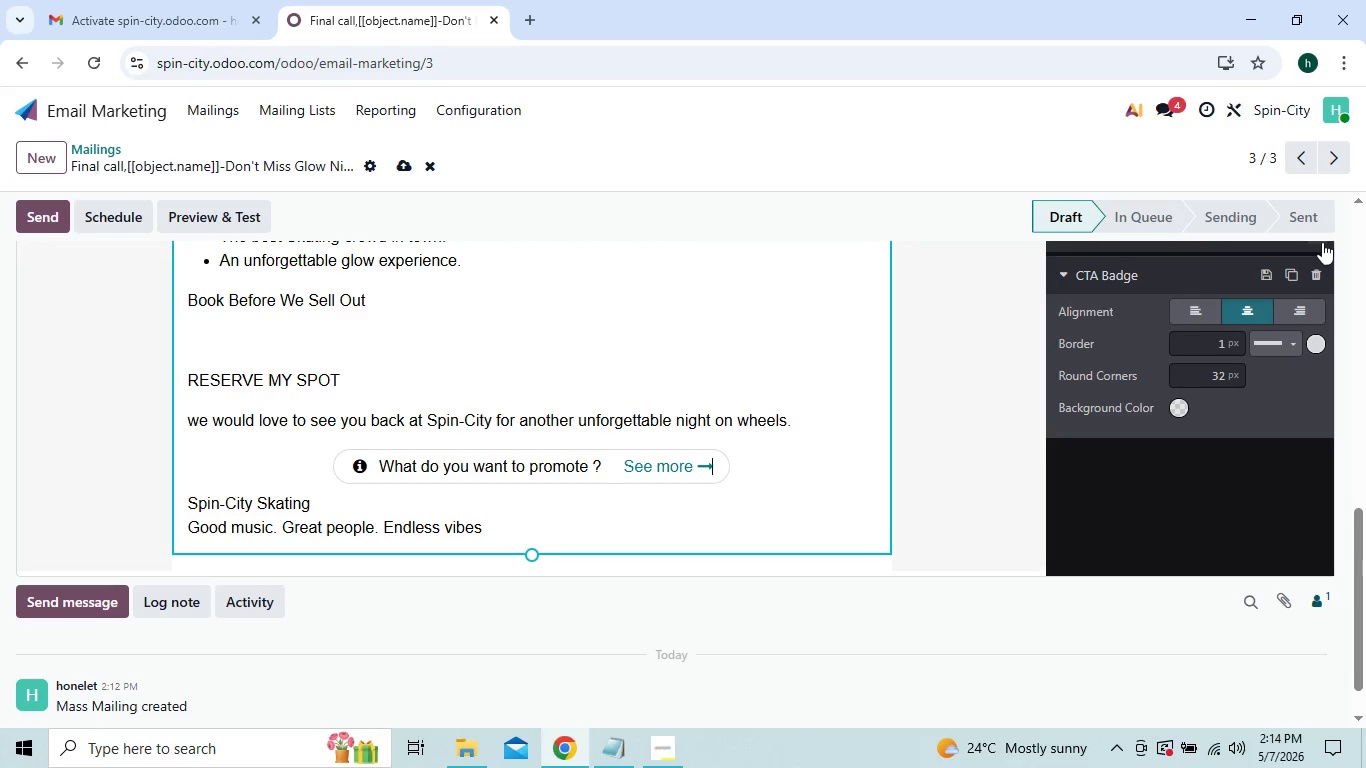 
left_click([1316, 268])
 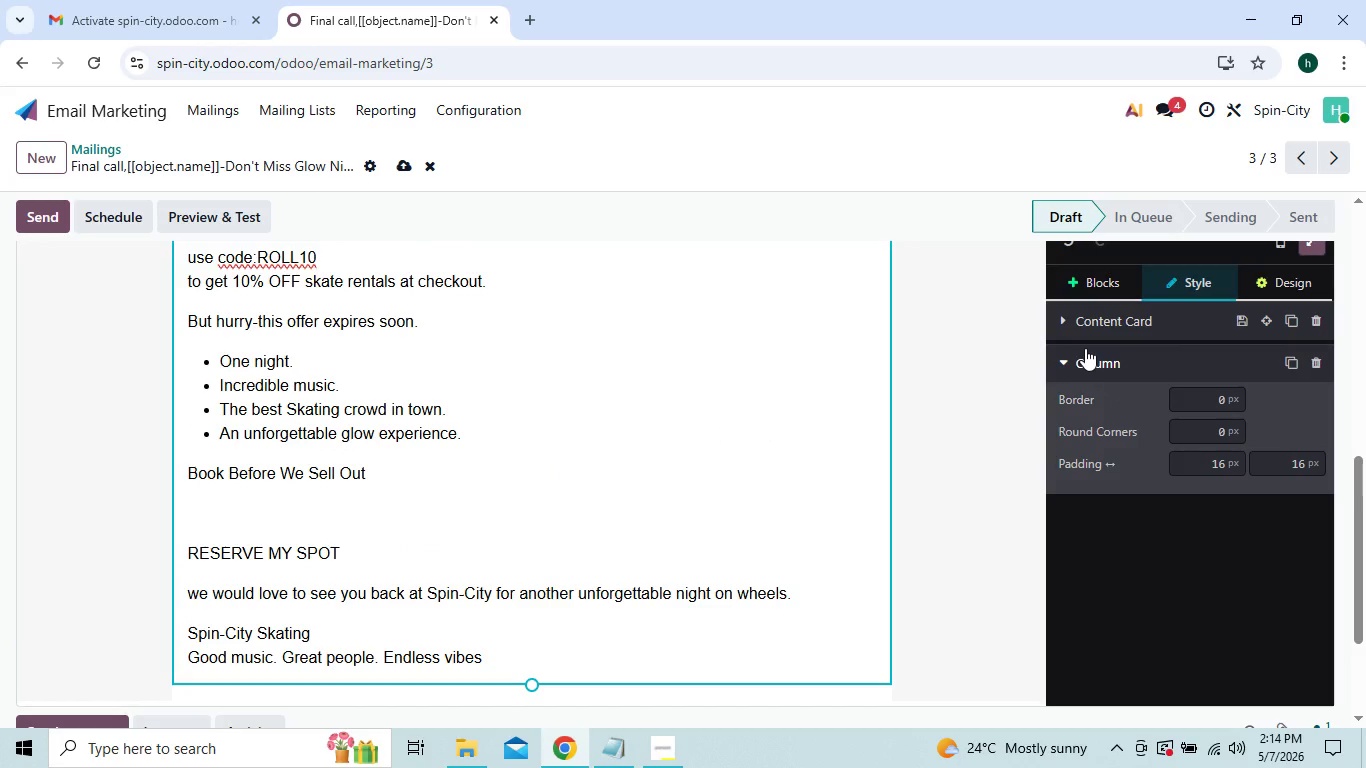 
left_click([1090, 280])
 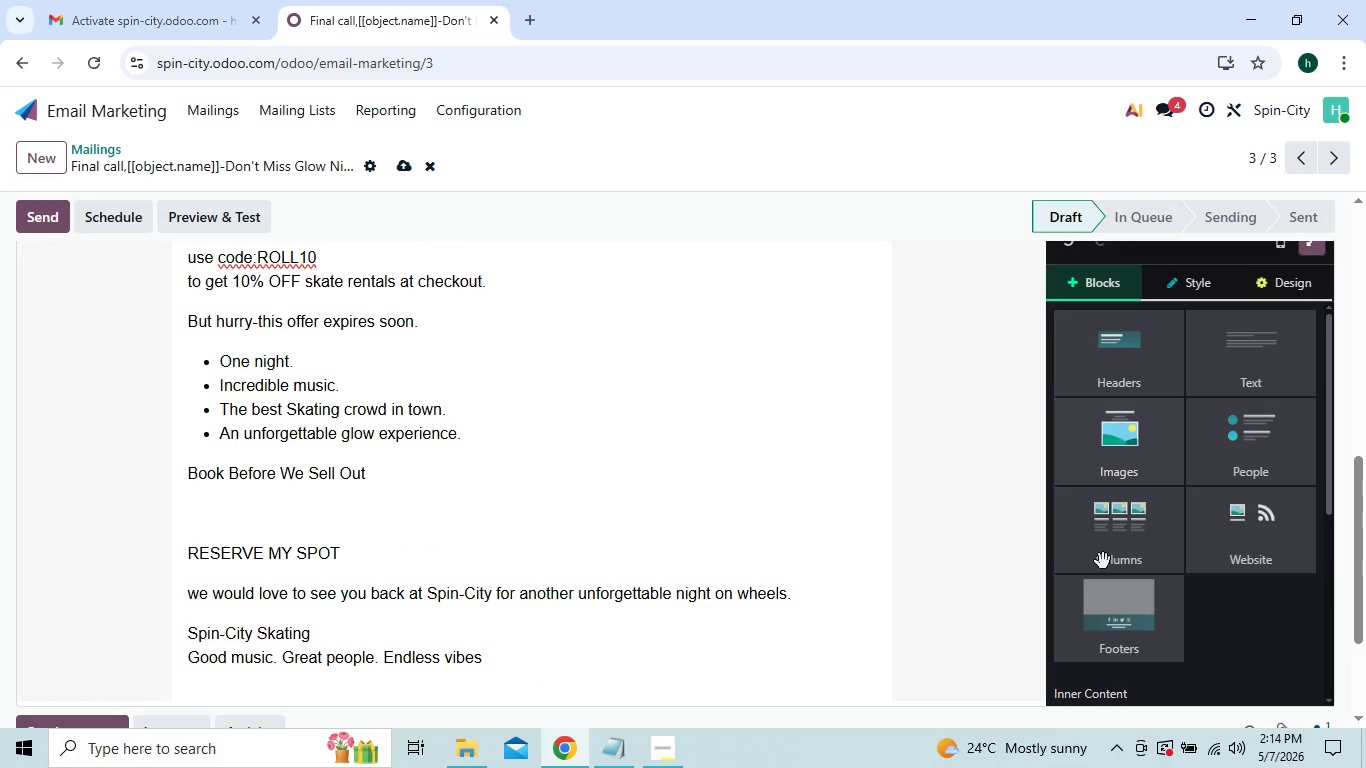 
mouse_move([1110, 660])
 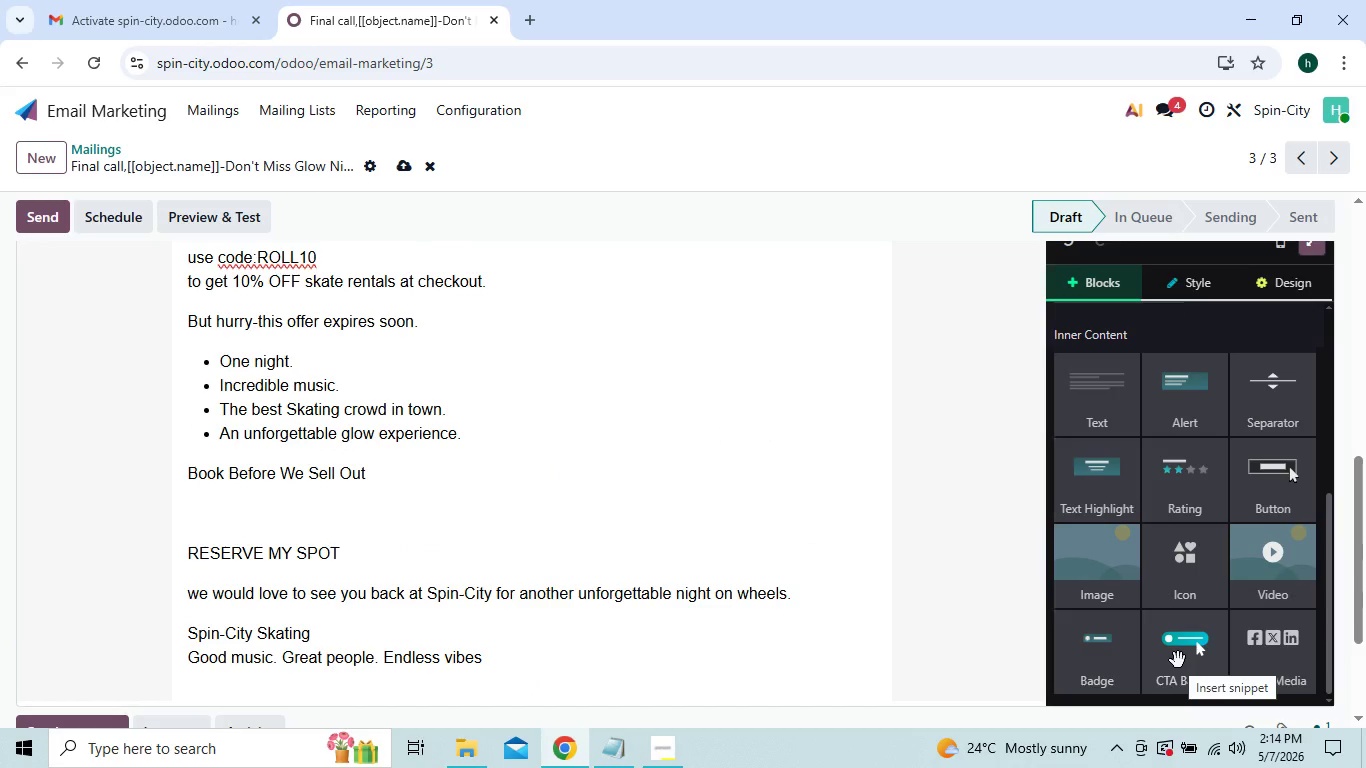 
left_click_drag(start_coordinate=[1182, 662], to_coordinate=[727, 527])
 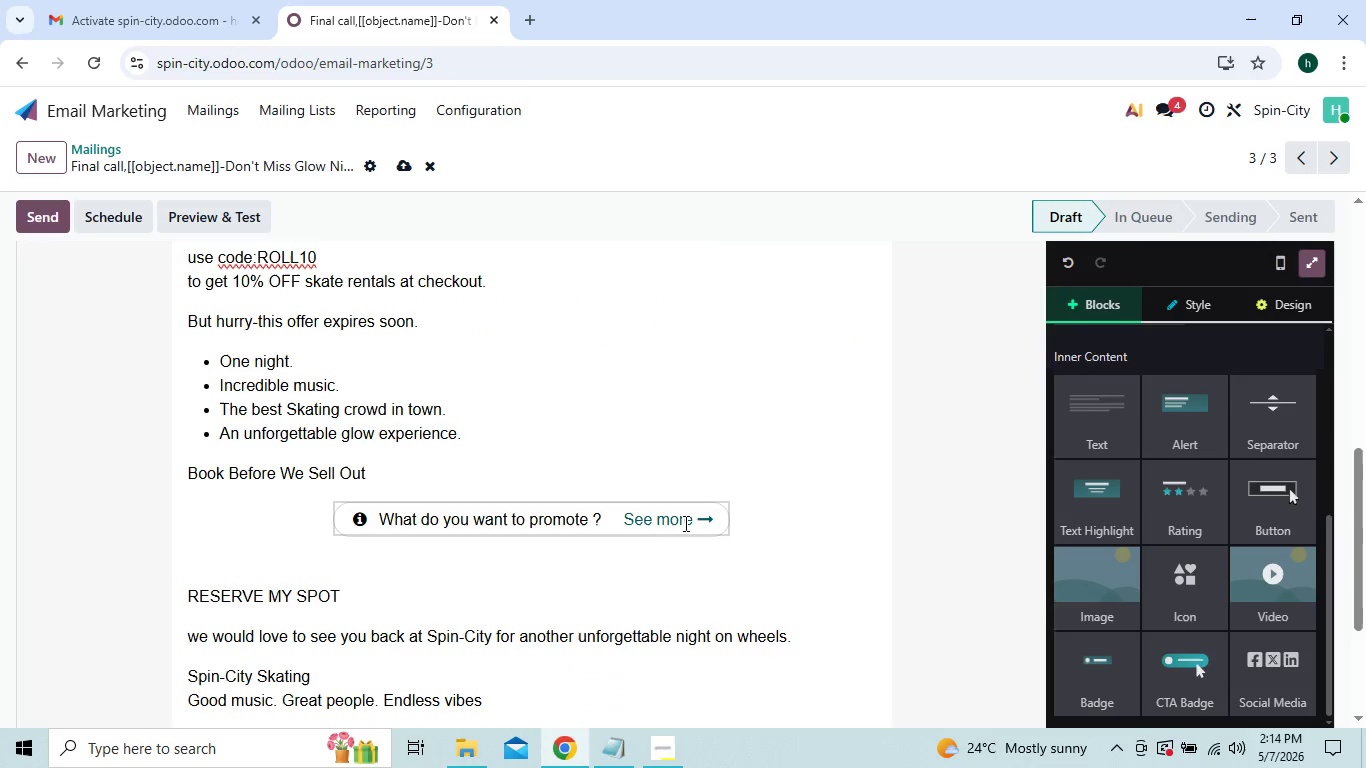 
left_click([691, 518])
 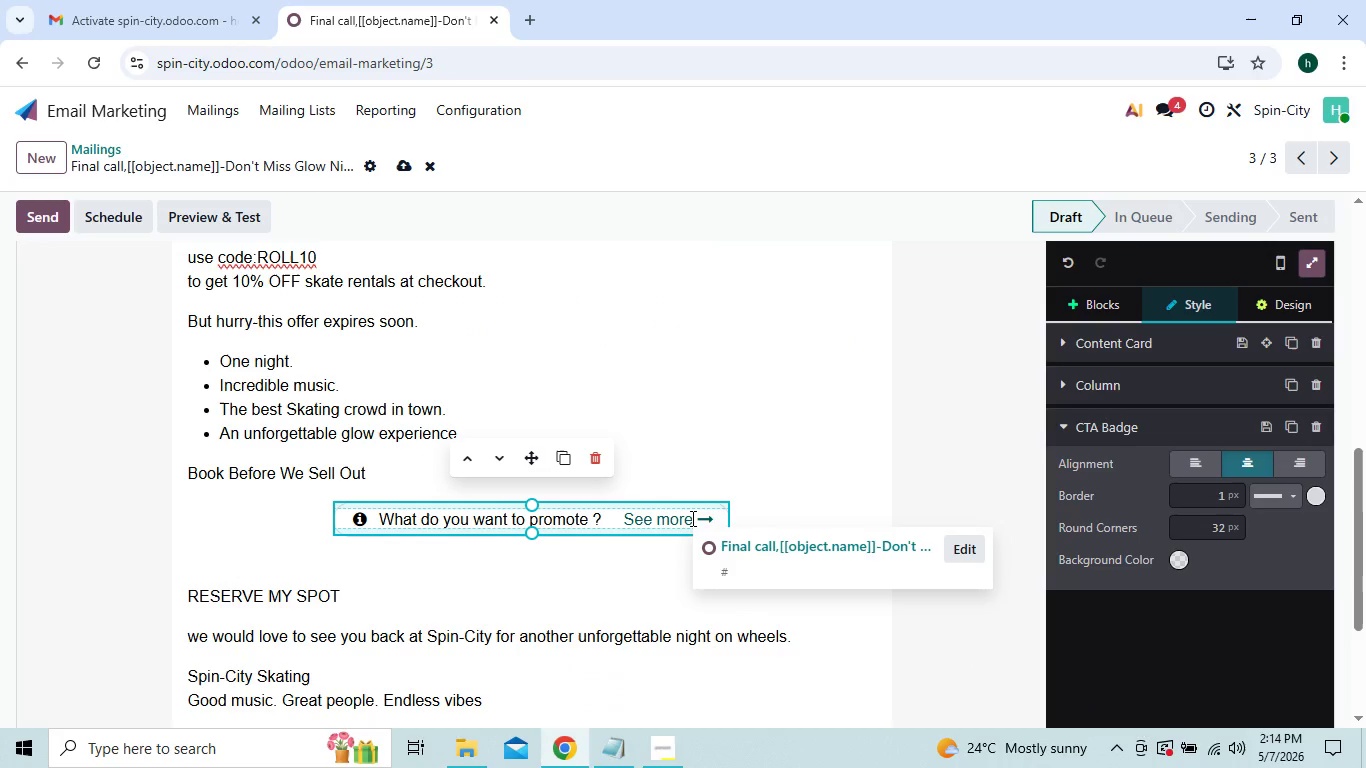 
key(Backspace)
 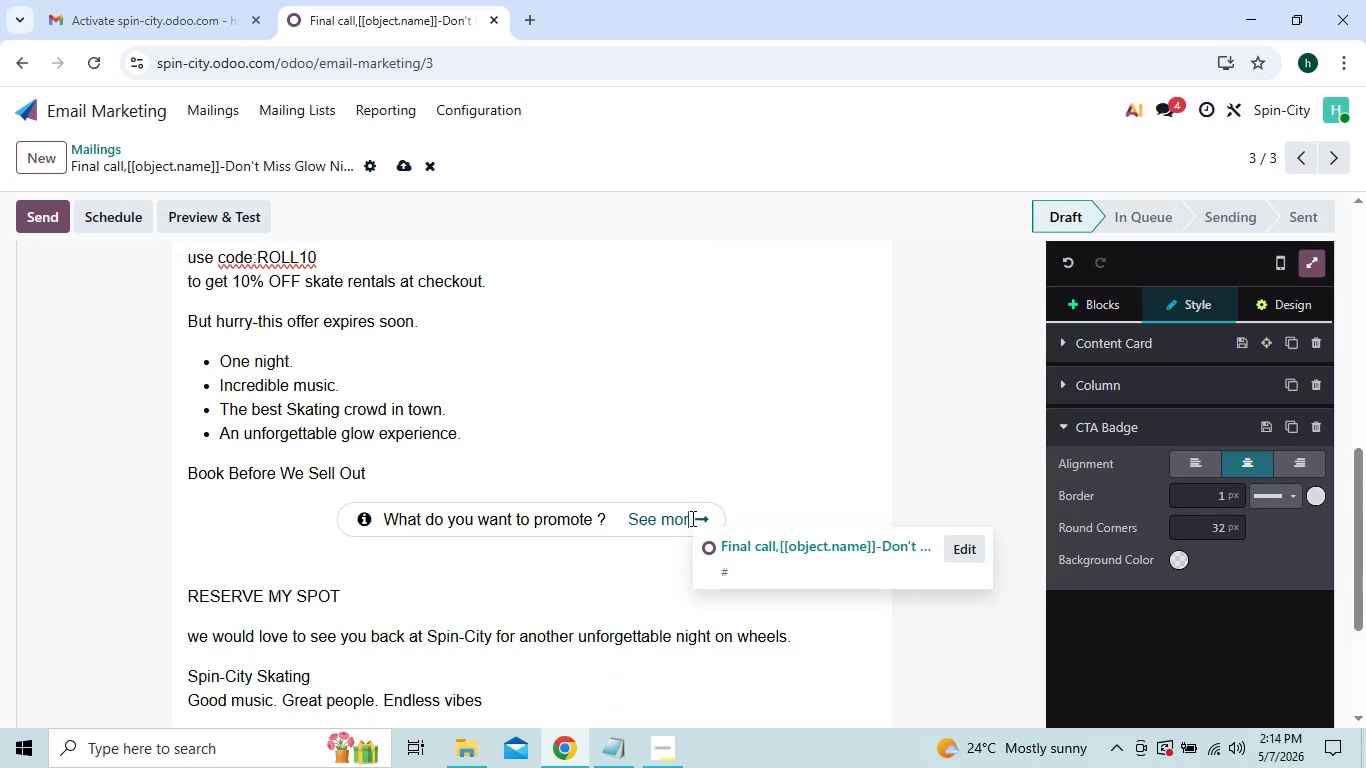 
key(Backspace)
 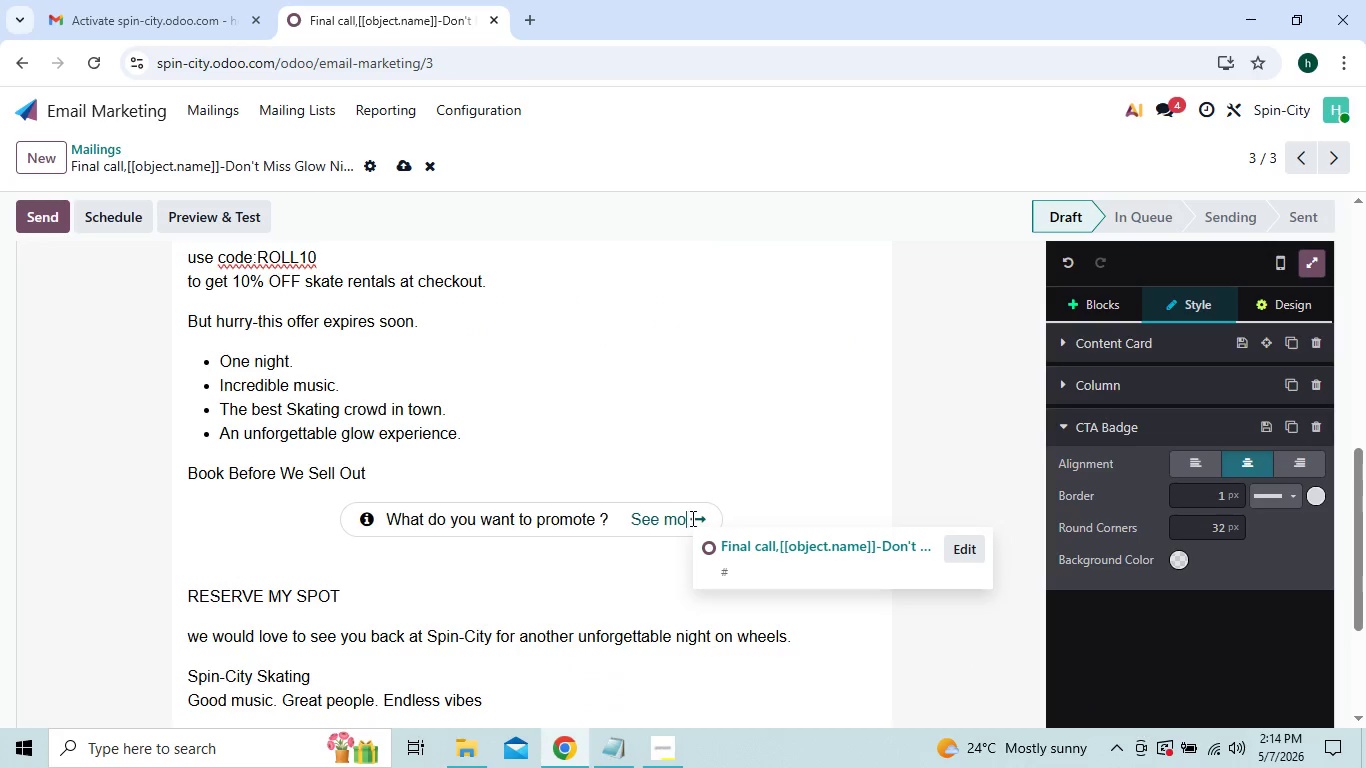 
key(Backspace)
 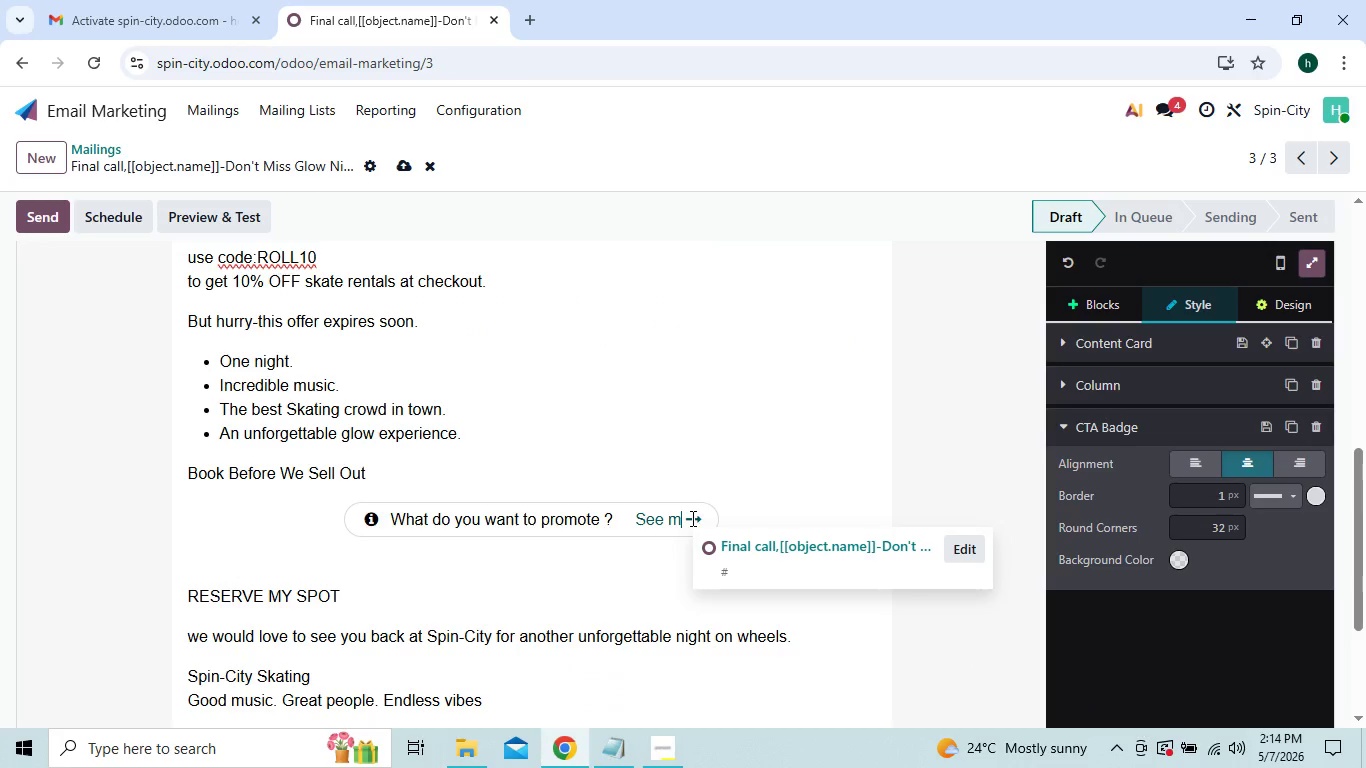 
key(Backspace)
 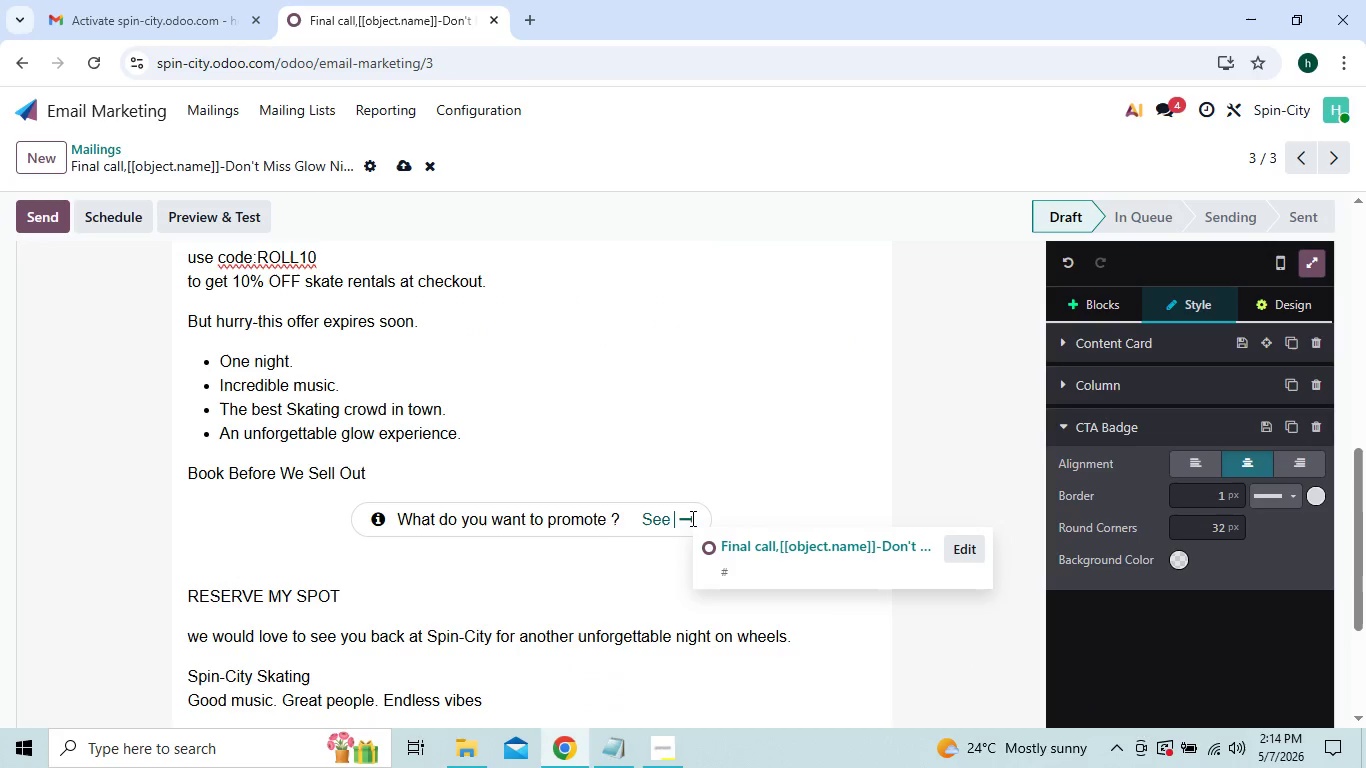 
key(Backspace)
 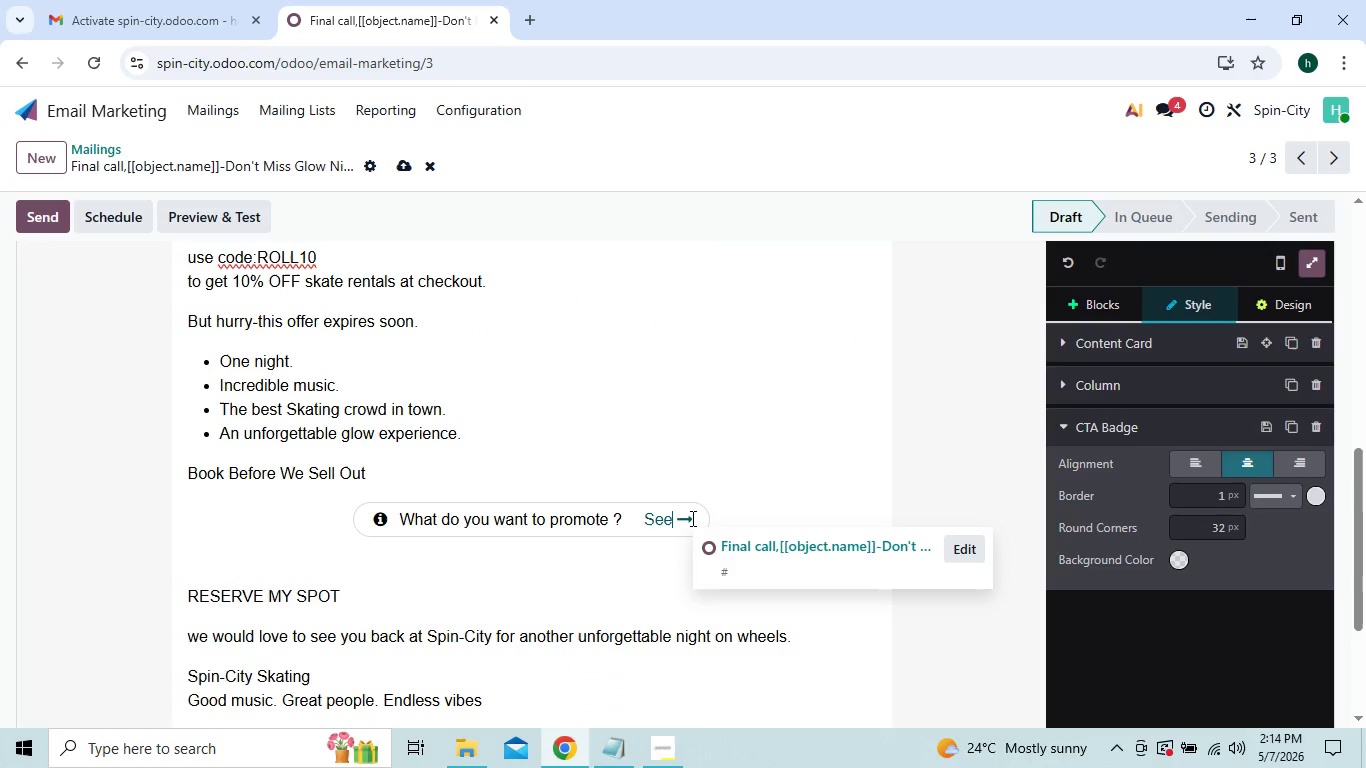 
key(Backspace)
 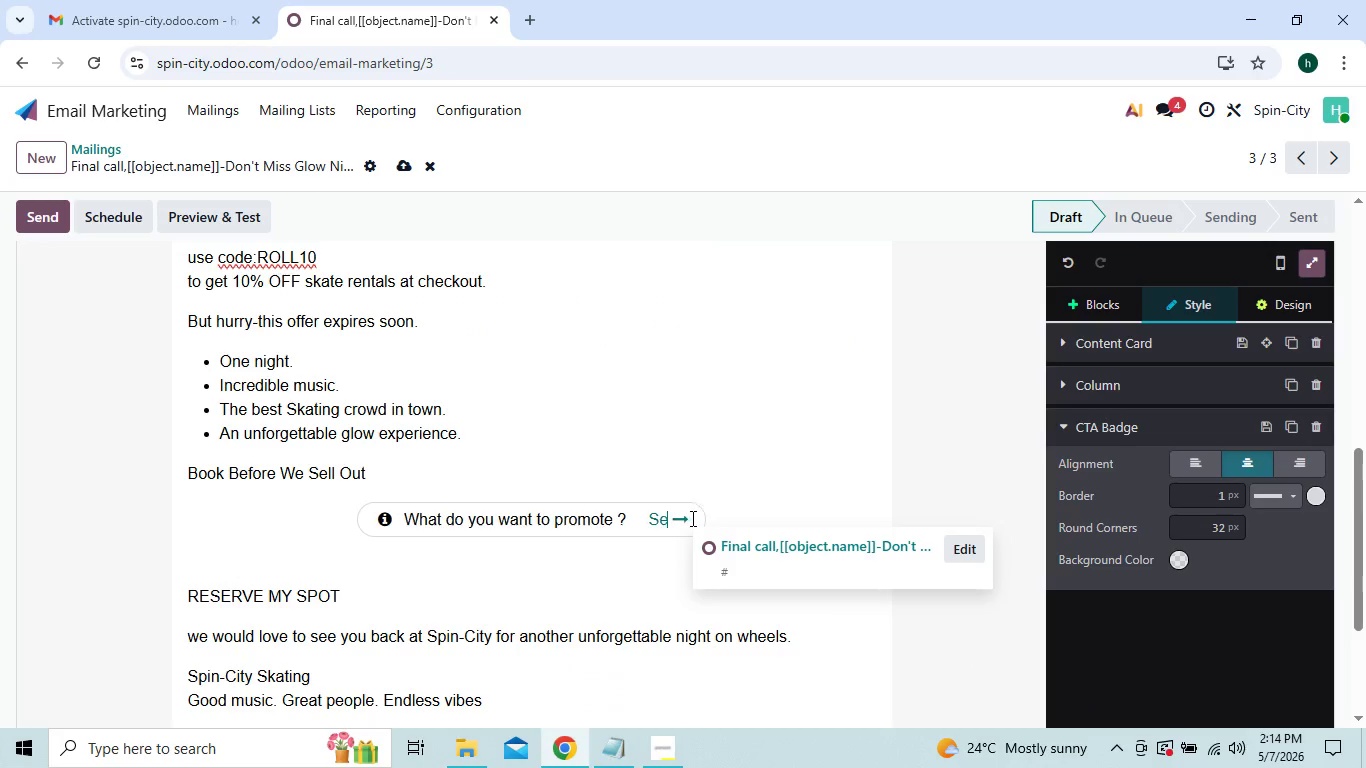 
key(Backspace)
 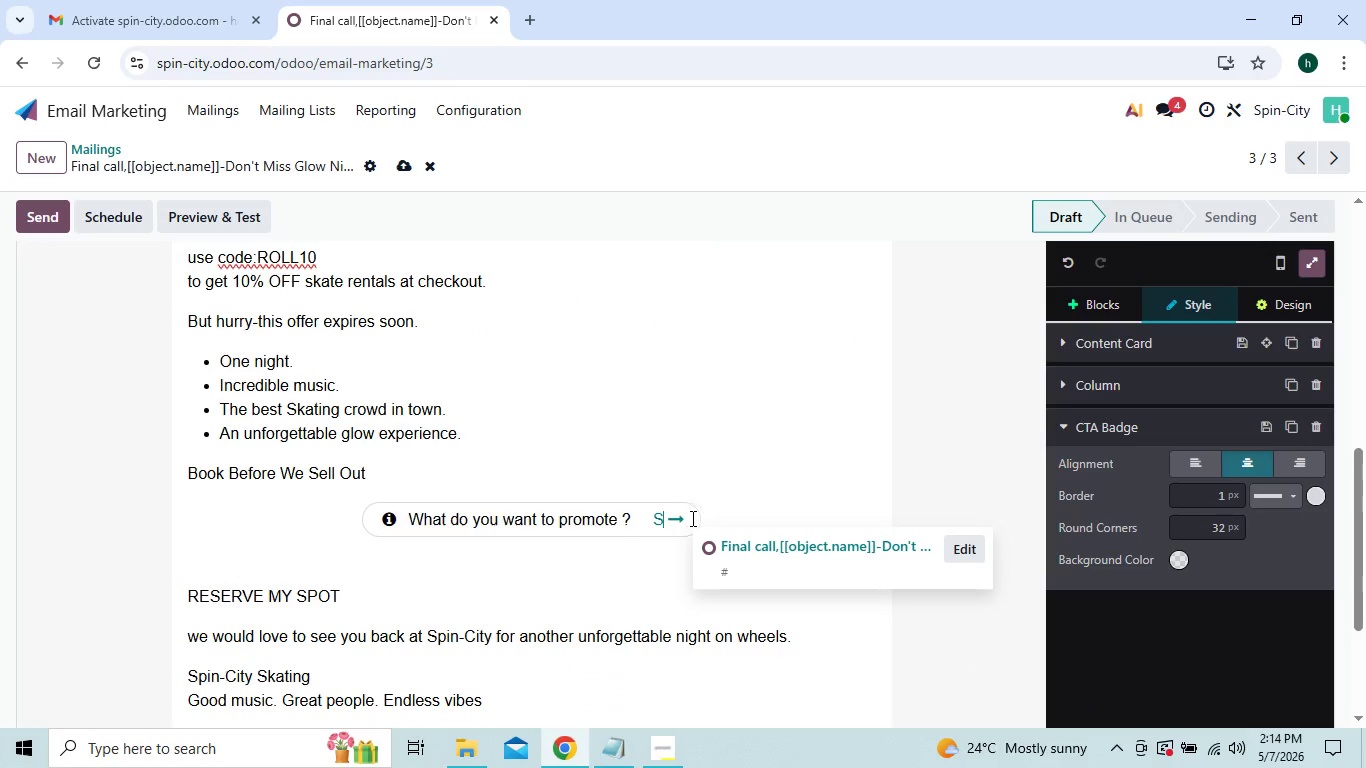 
key(Backspace)
 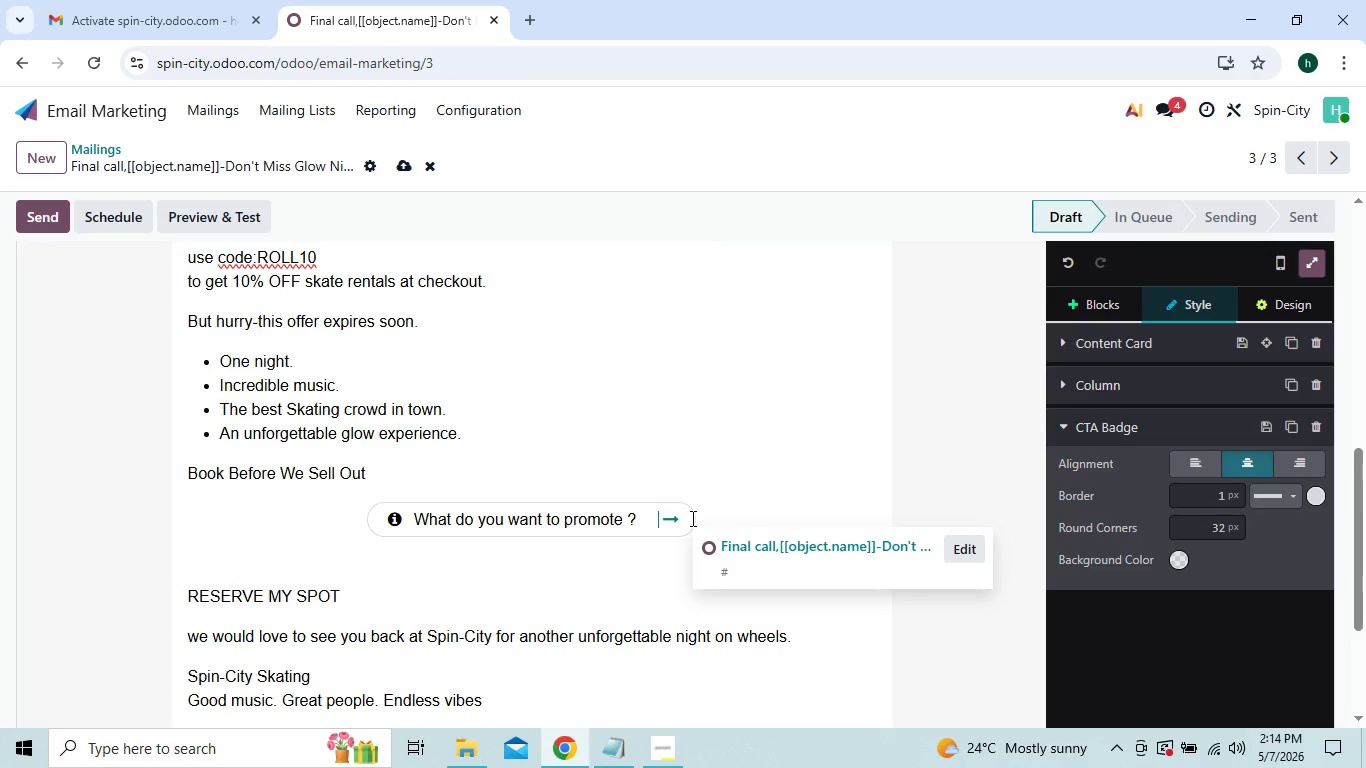 
key(Backspace)
 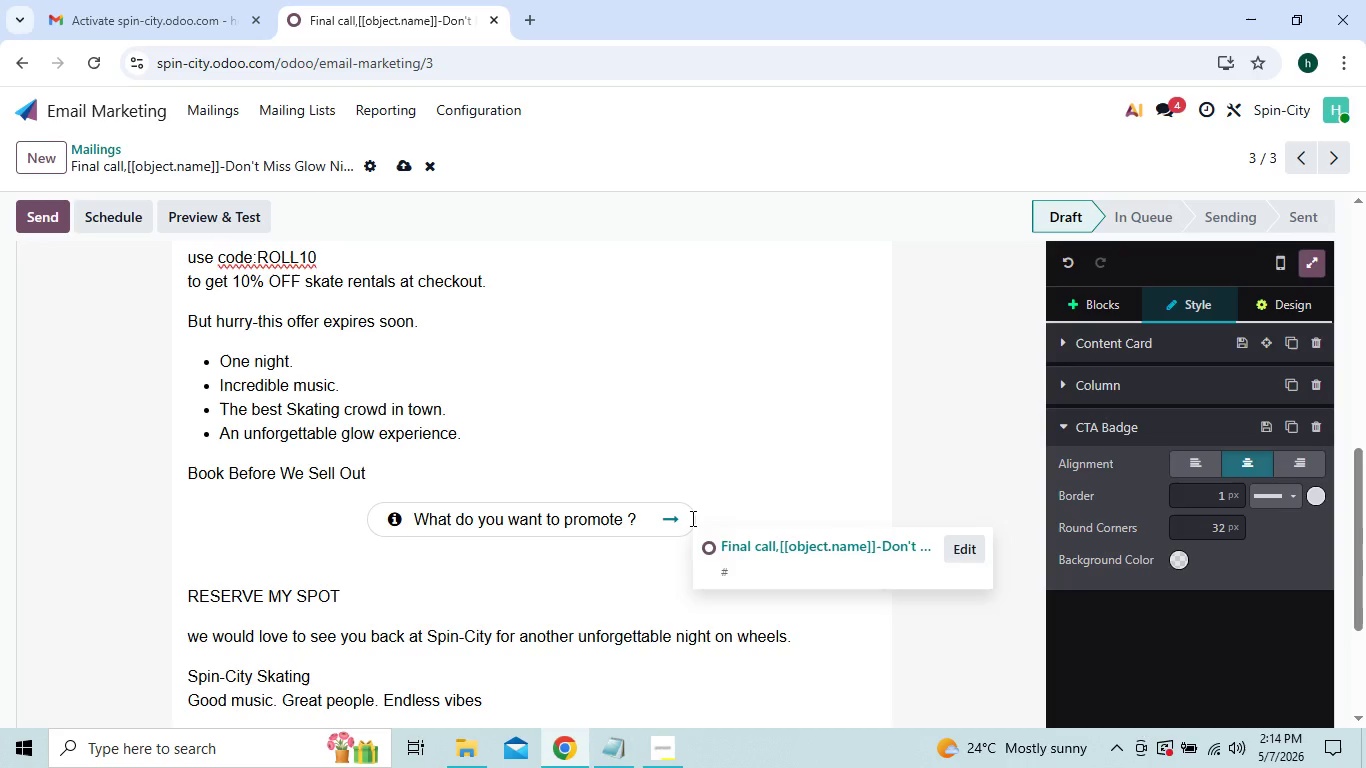 
key(ArrowLeft)
 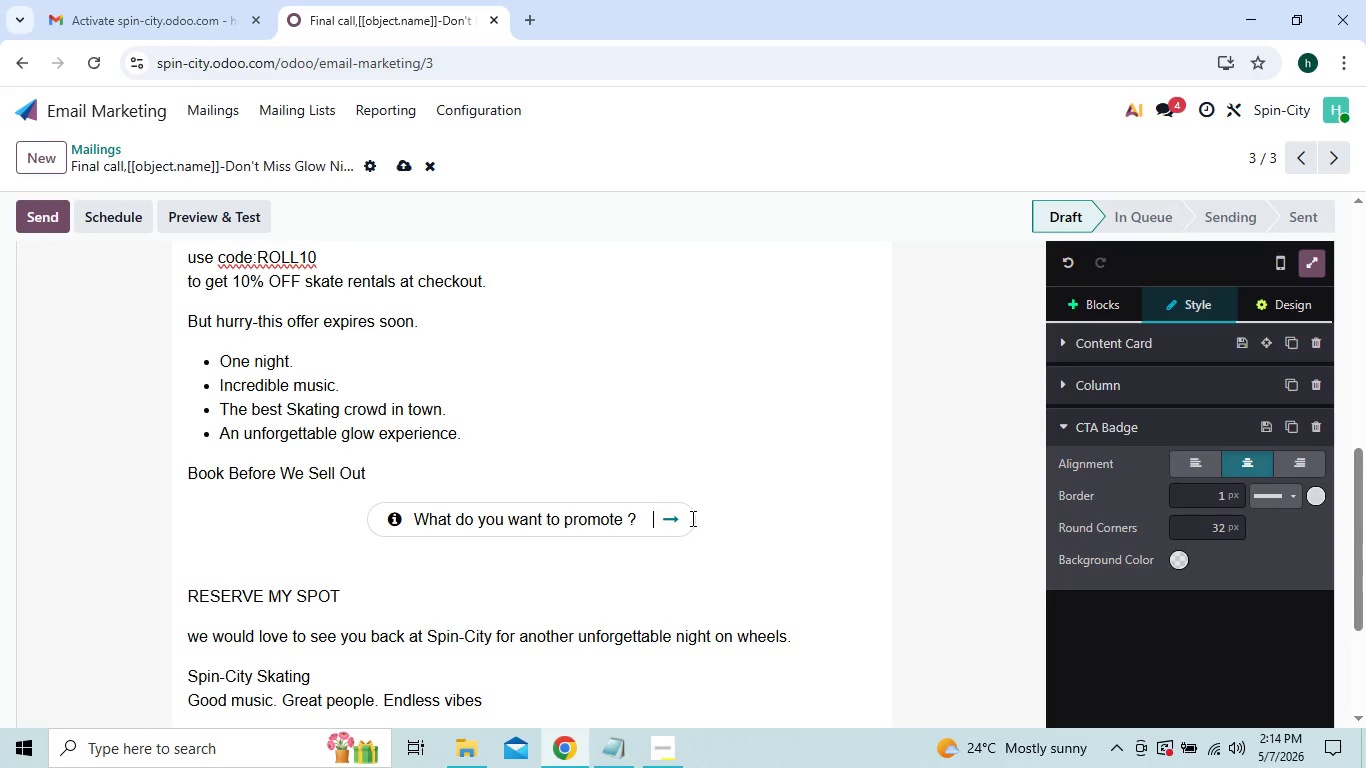 
key(ArrowLeft)
 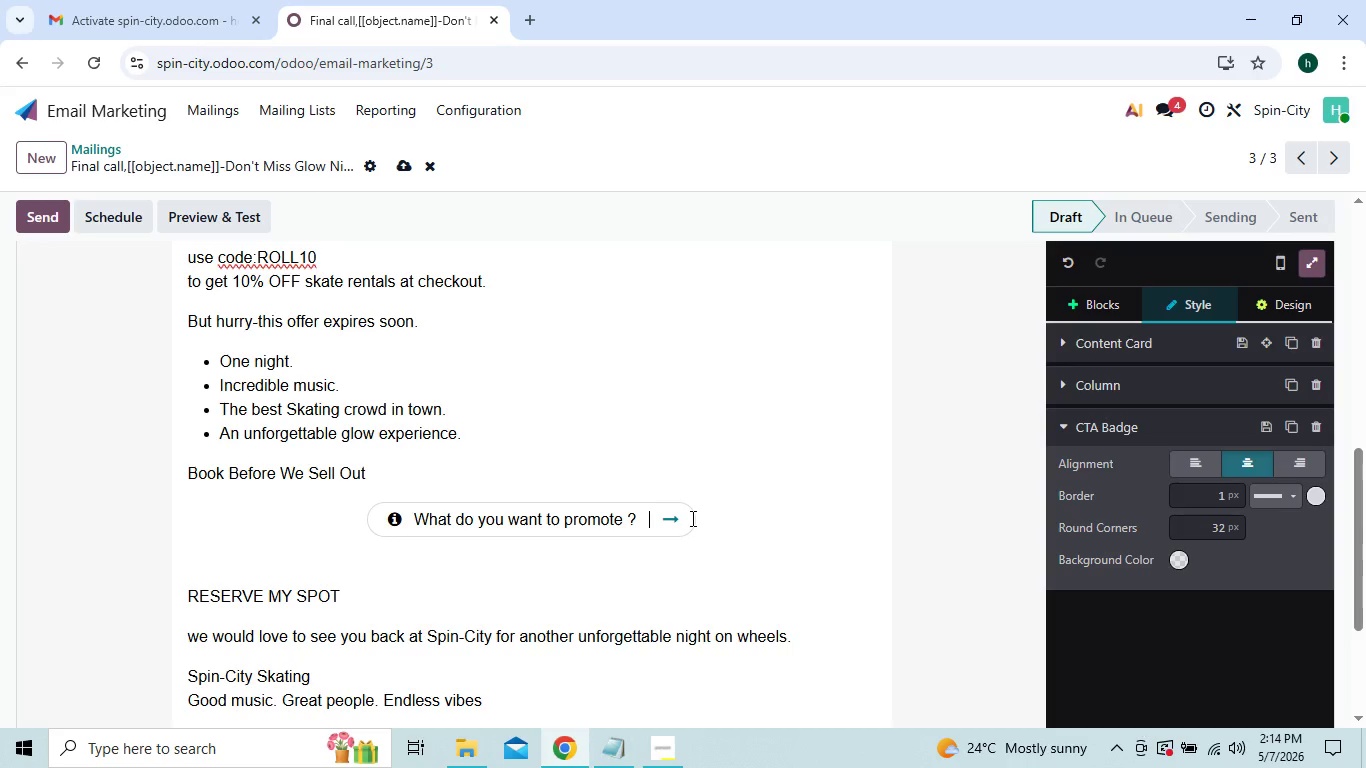 
key(ArrowLeft)
 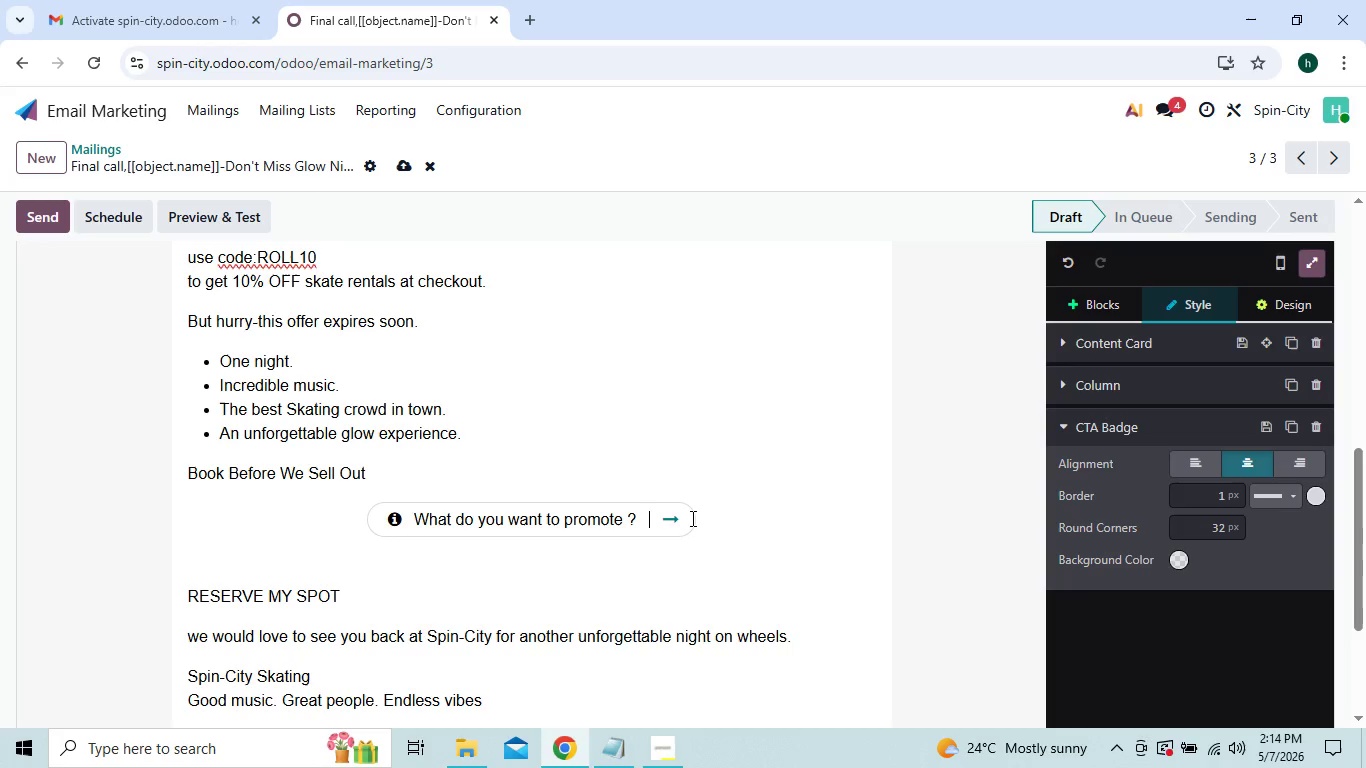 
key(ArrowLeft)
 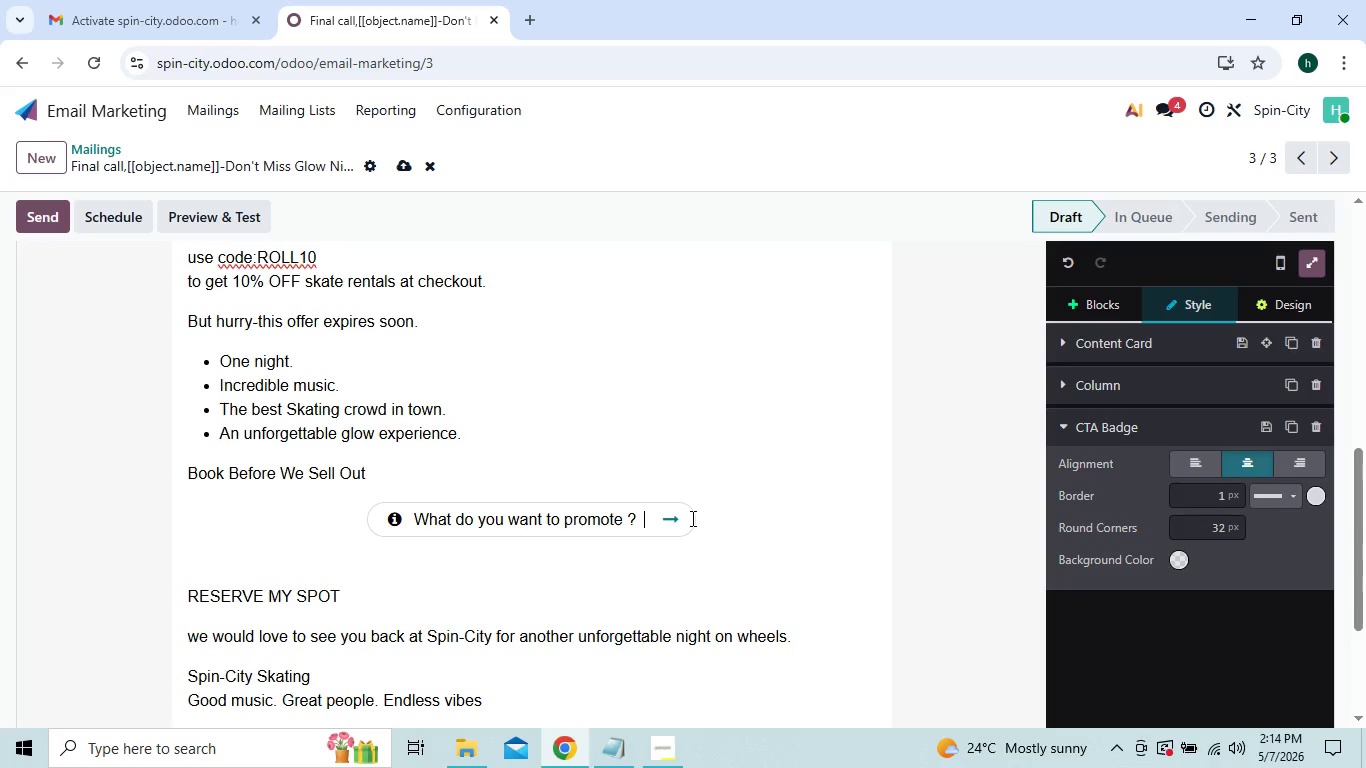 
key(ArrowLeft)
 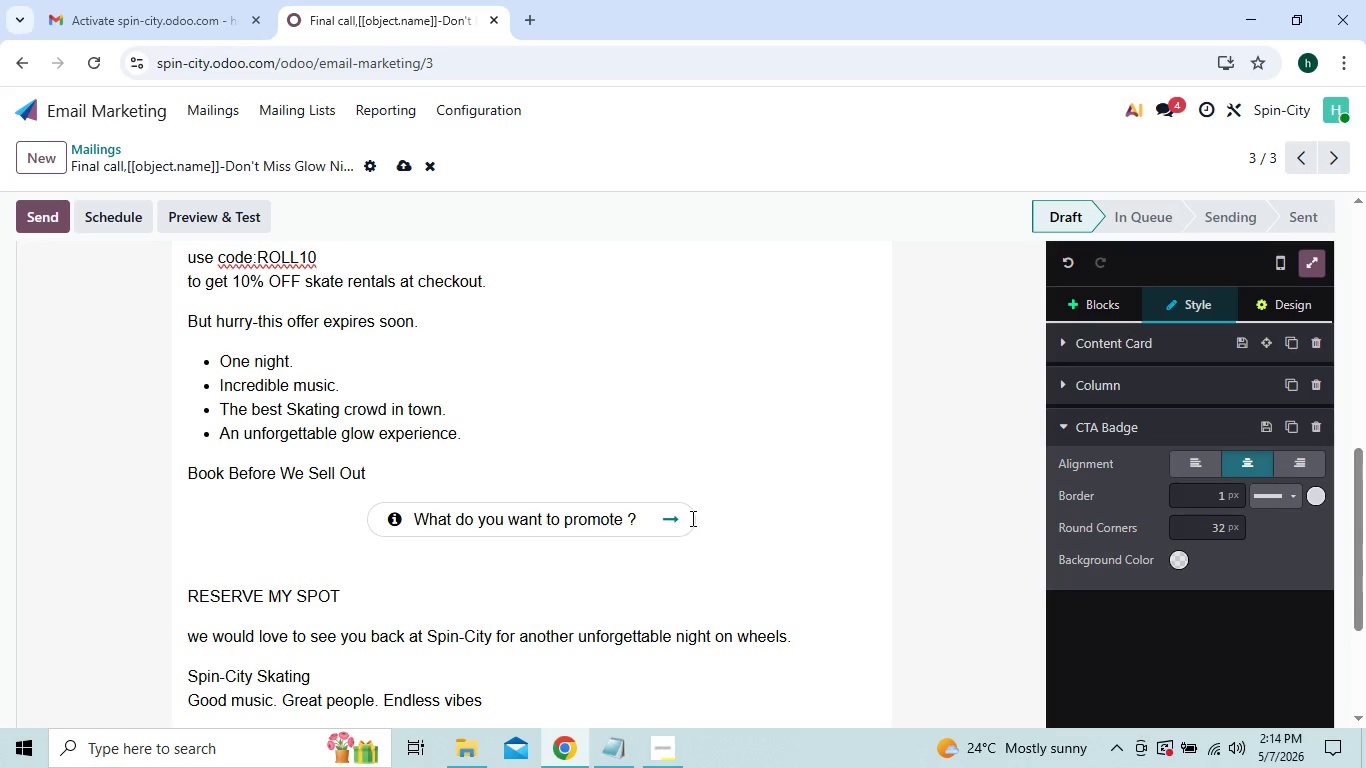 
hold_key(key=Backspace, duration=0.88)
 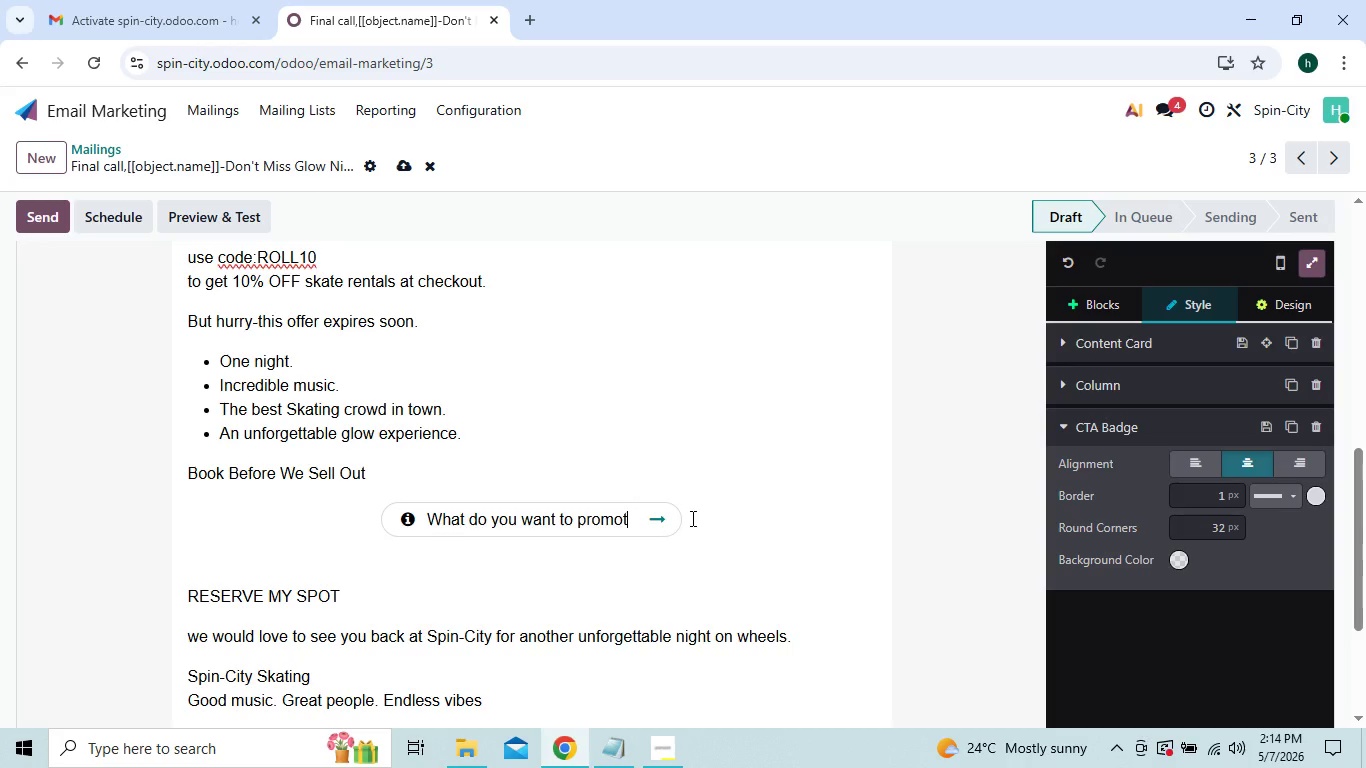 
key(Backspace)
 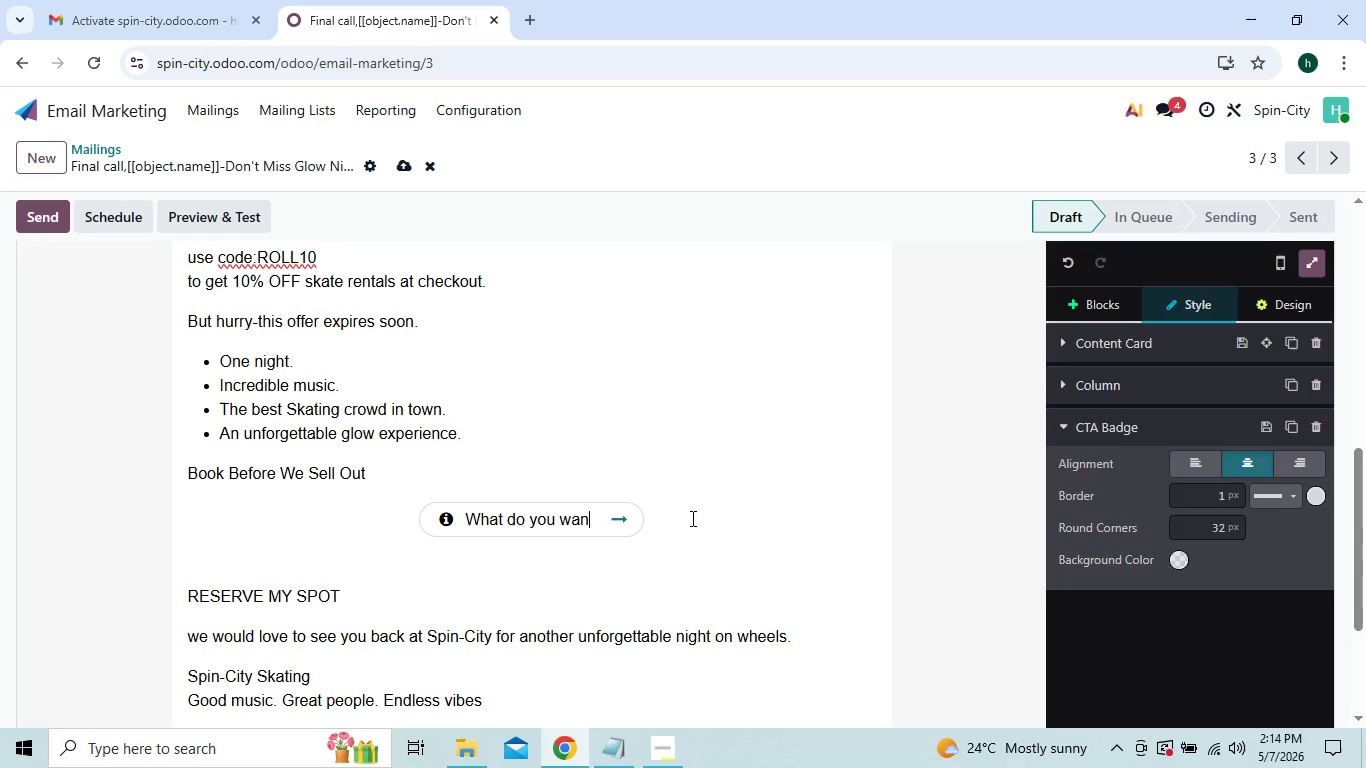 
key(Backspace)
 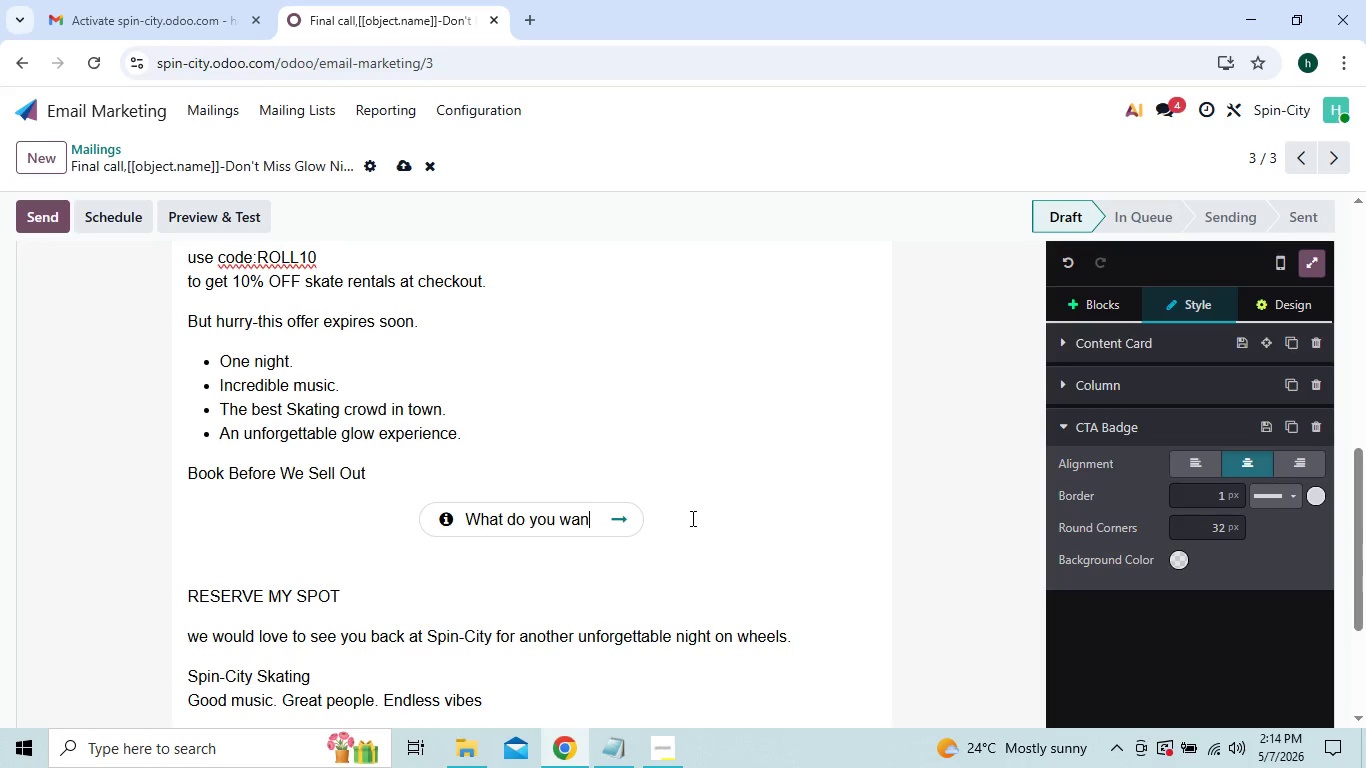 
key(Backspace)
 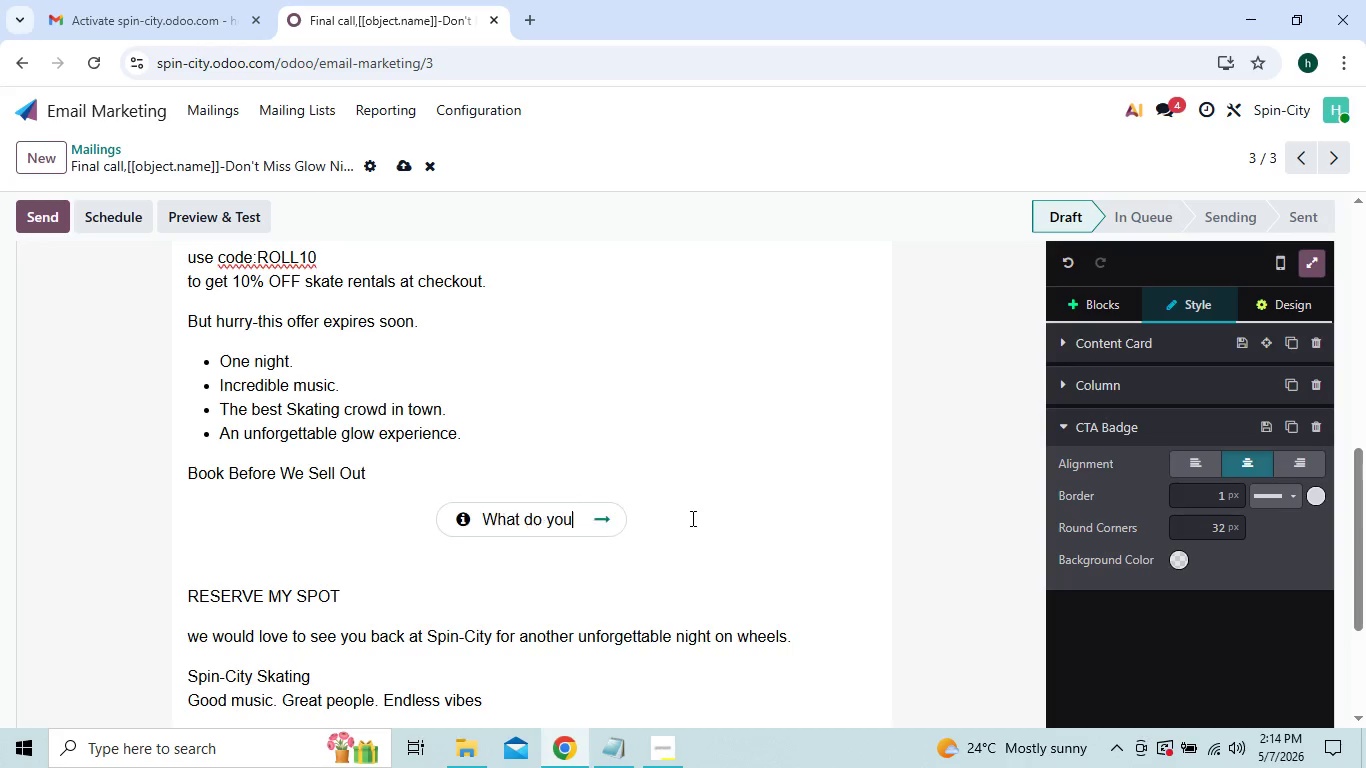 
key(Backspace)
 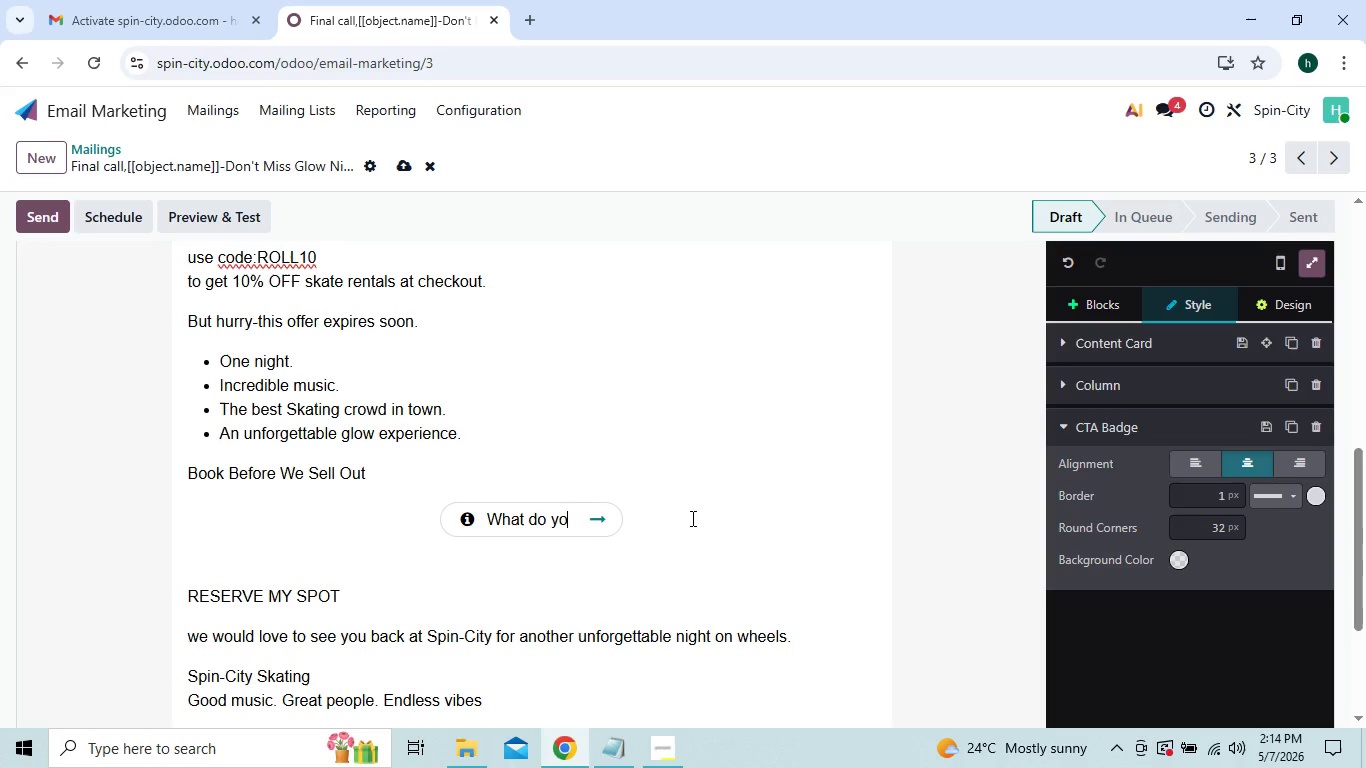 
key(Backspace)
 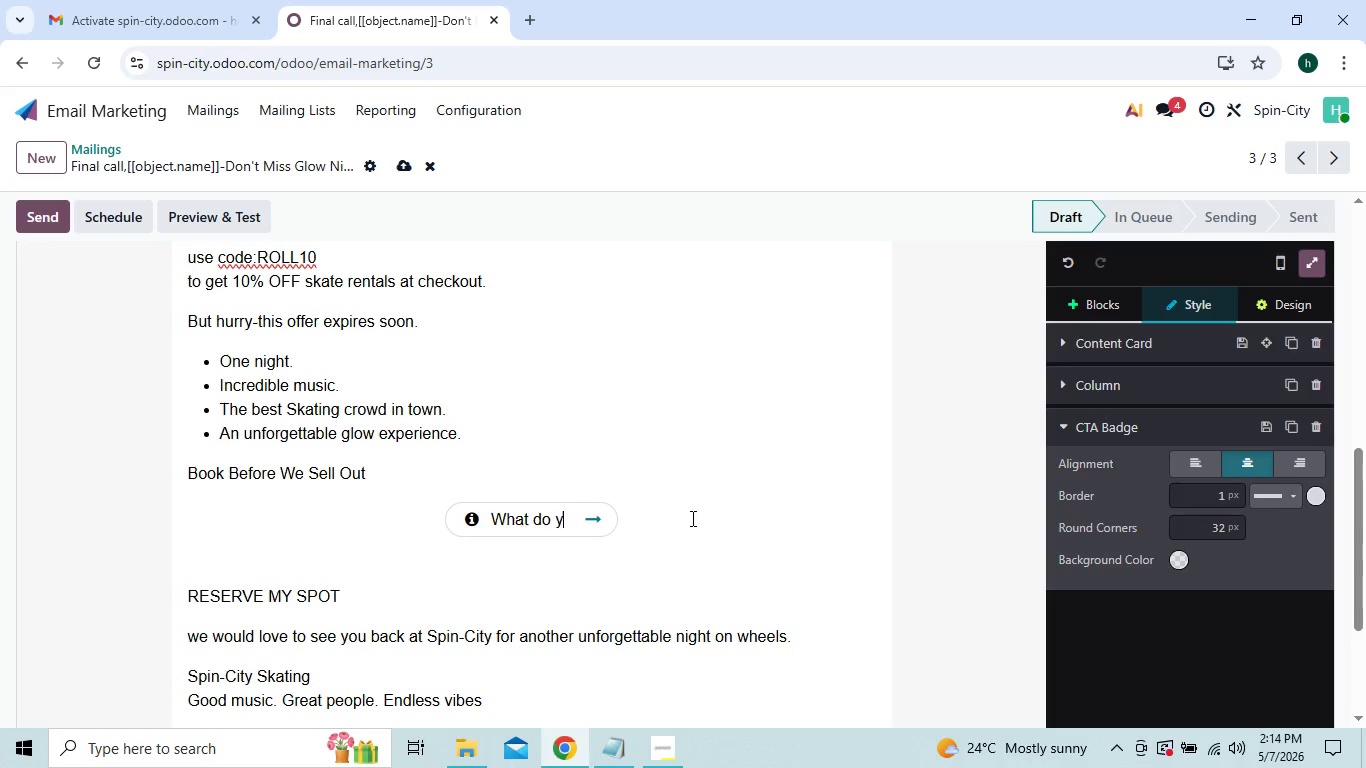 
key(Backspace)
 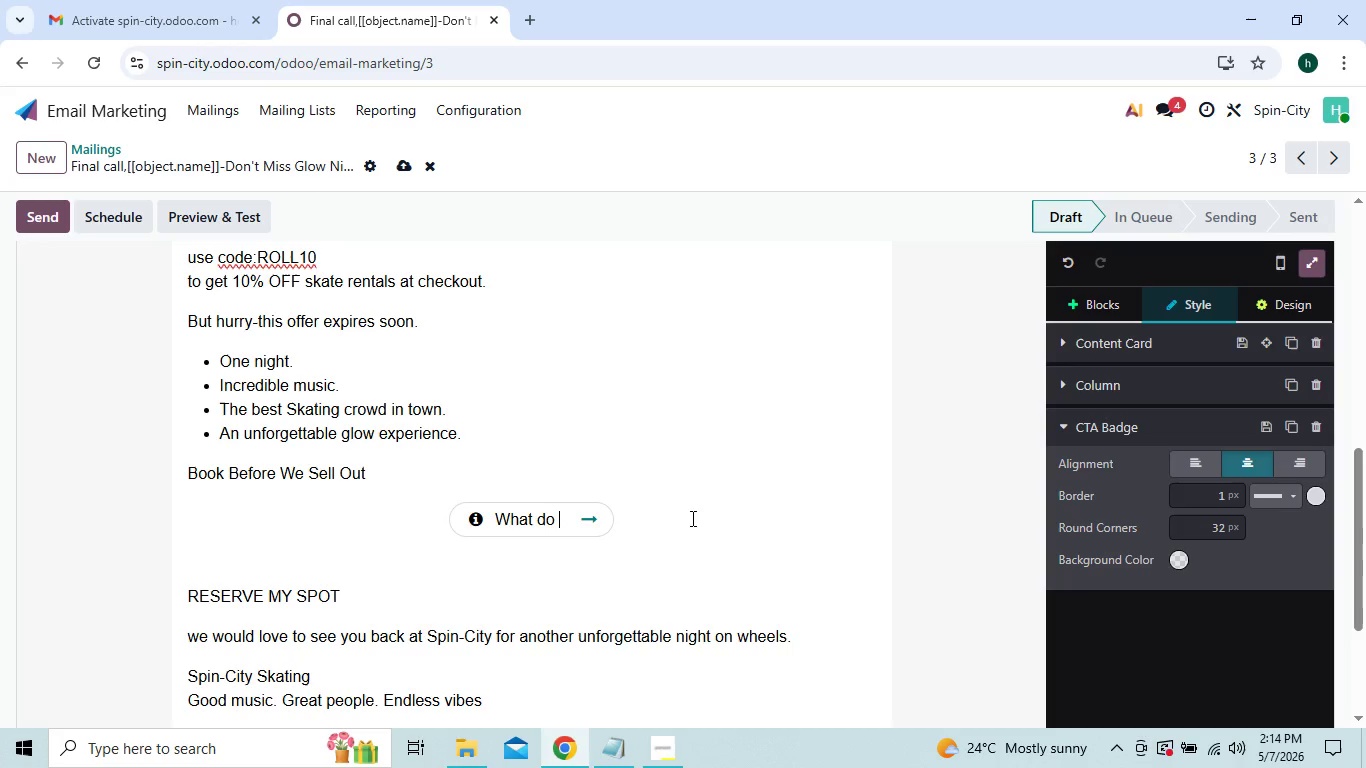 
key(Backspace)
 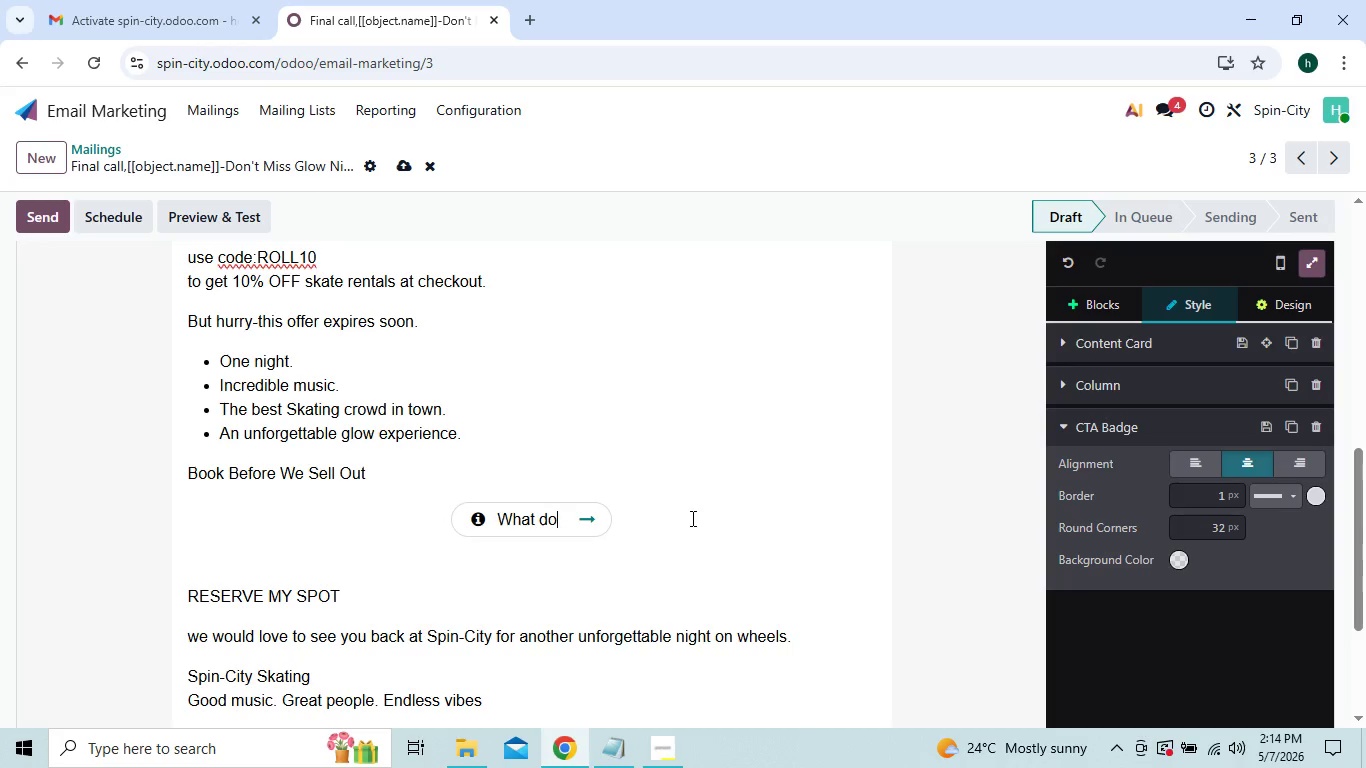 
key(Backspace)
 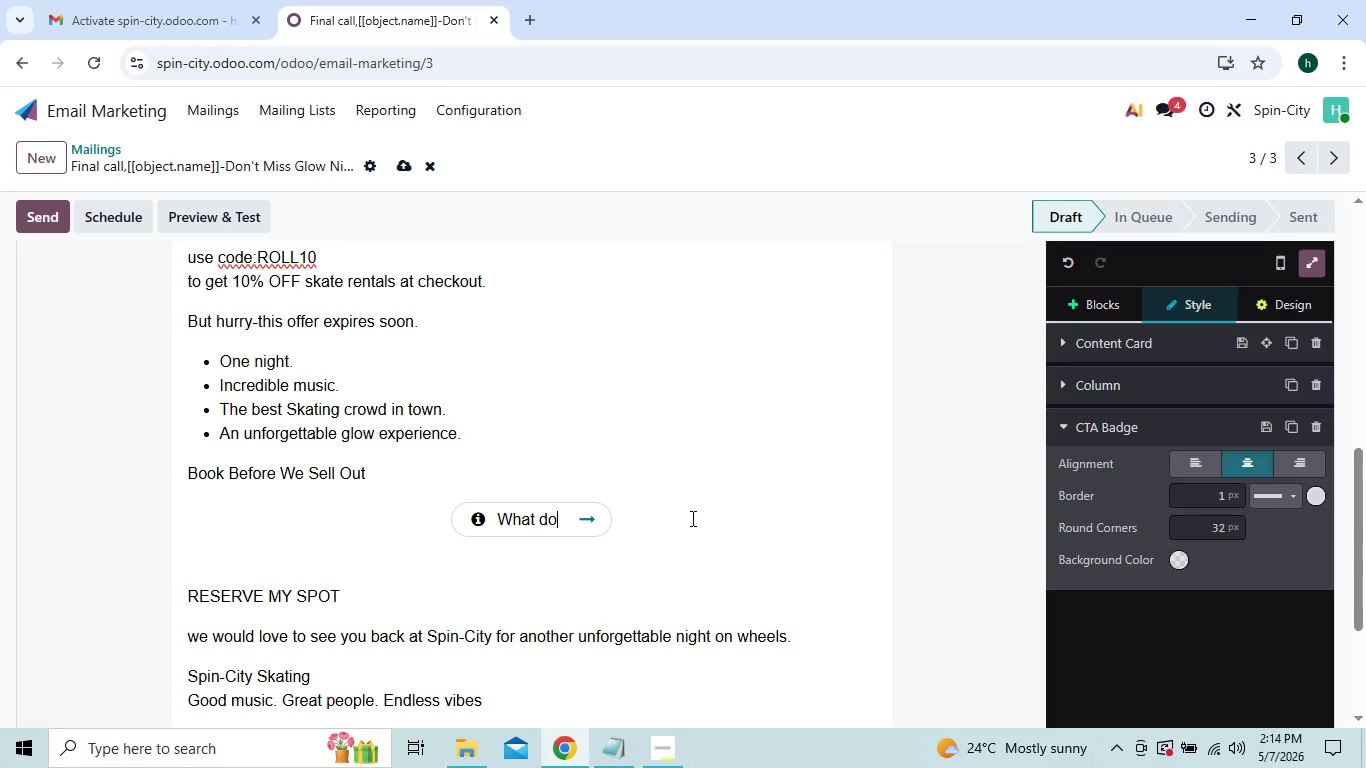 
key(Backspace)
 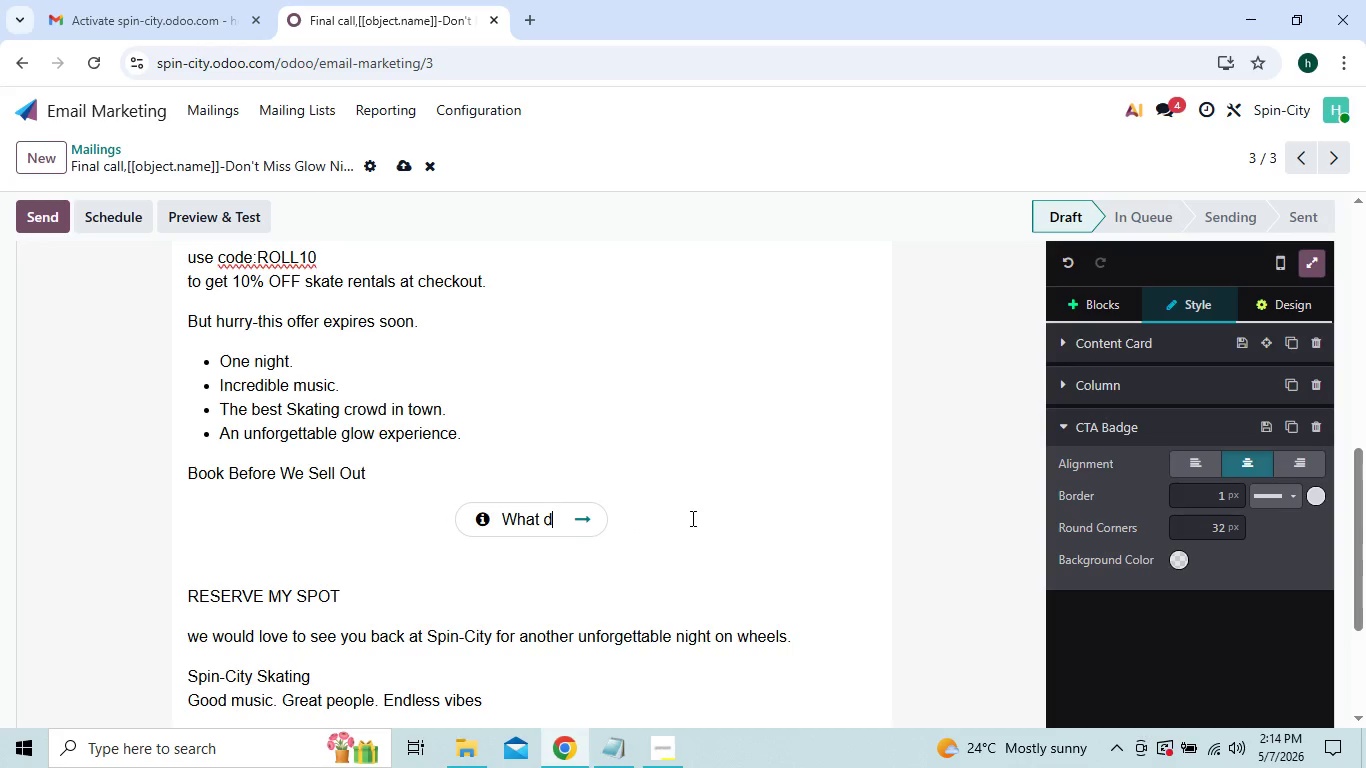 
key(Backspace)
 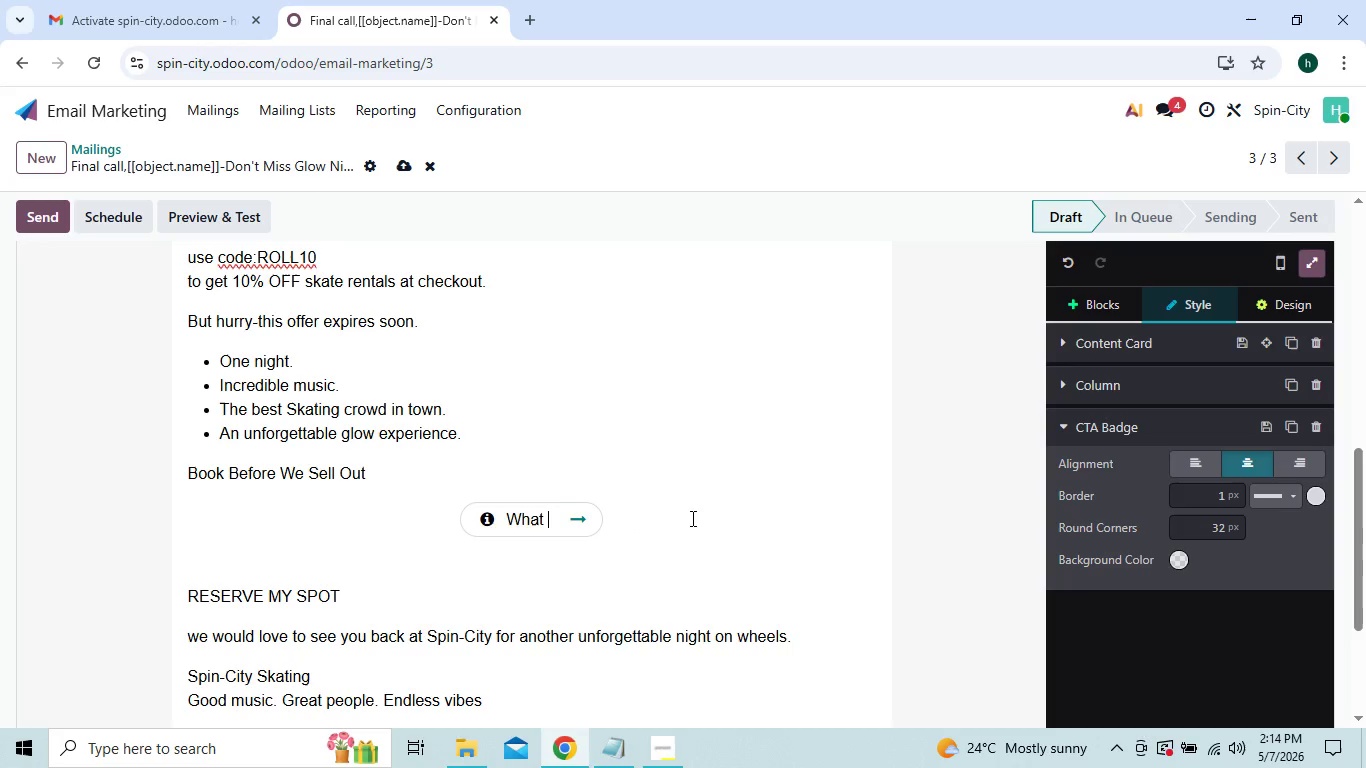 
key(Backspace)
 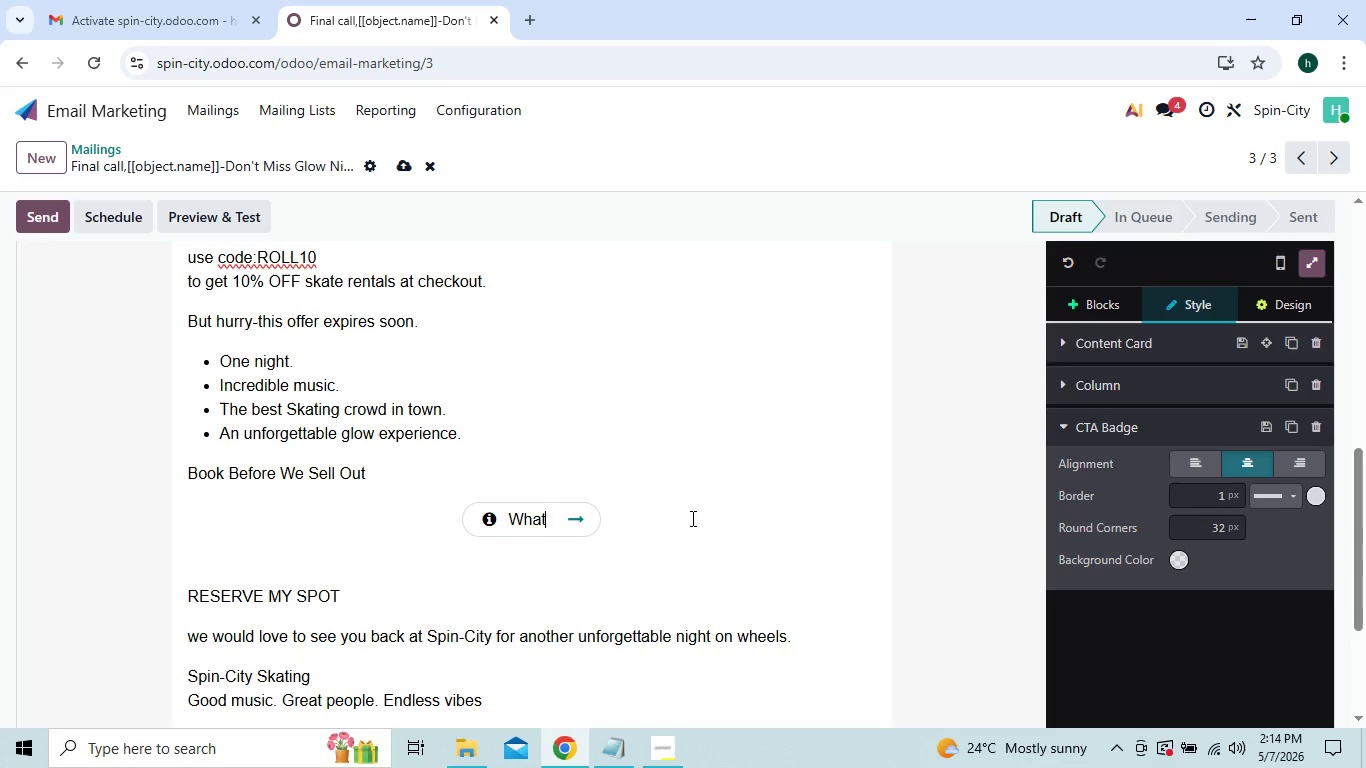 
key(Backspace)
 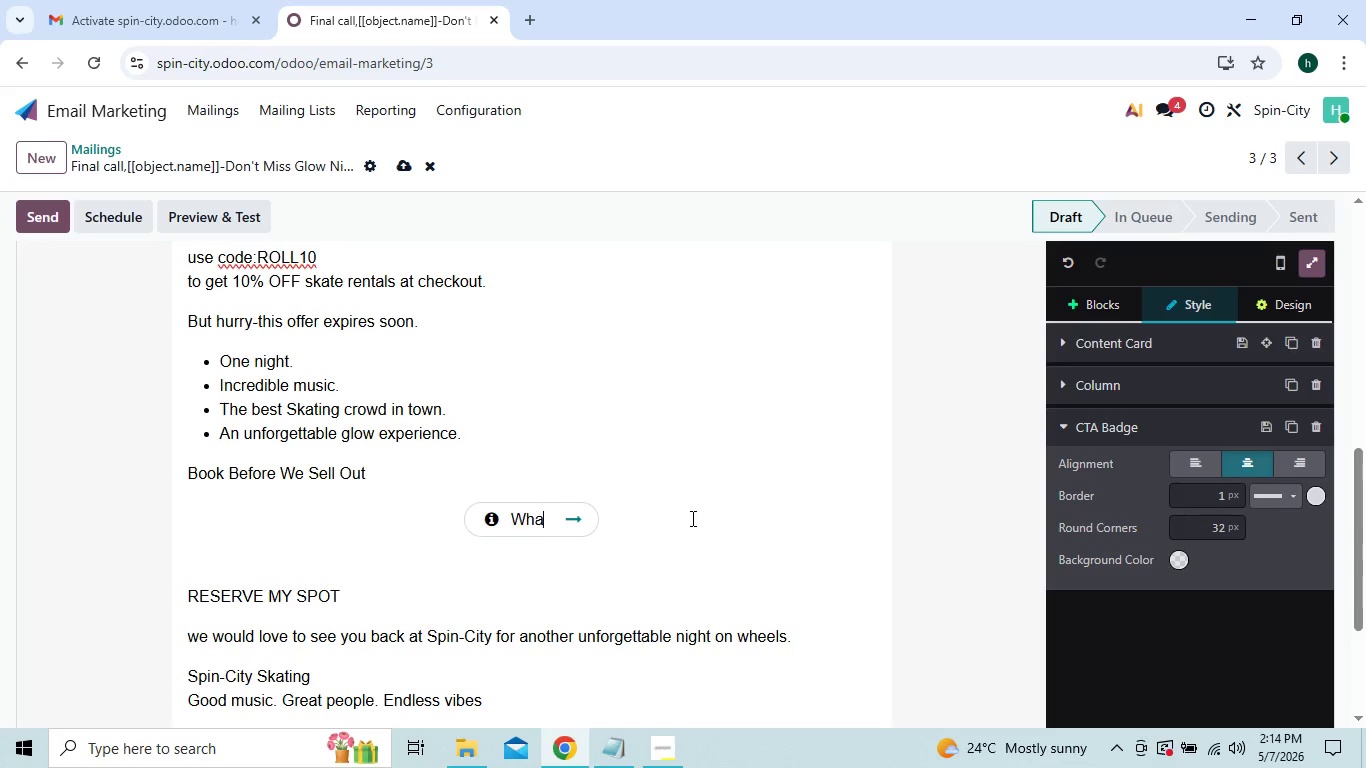 
key(Backspace)
 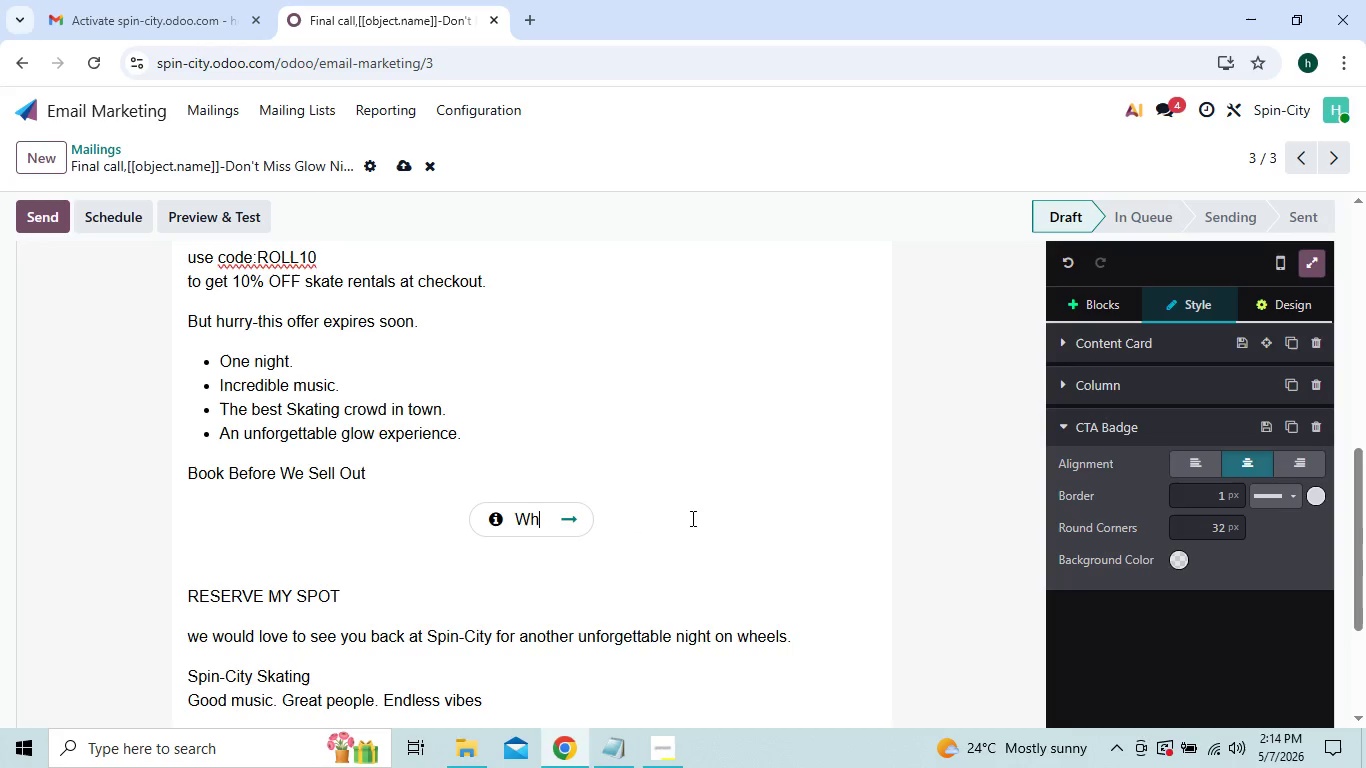 
key(Backspace)
 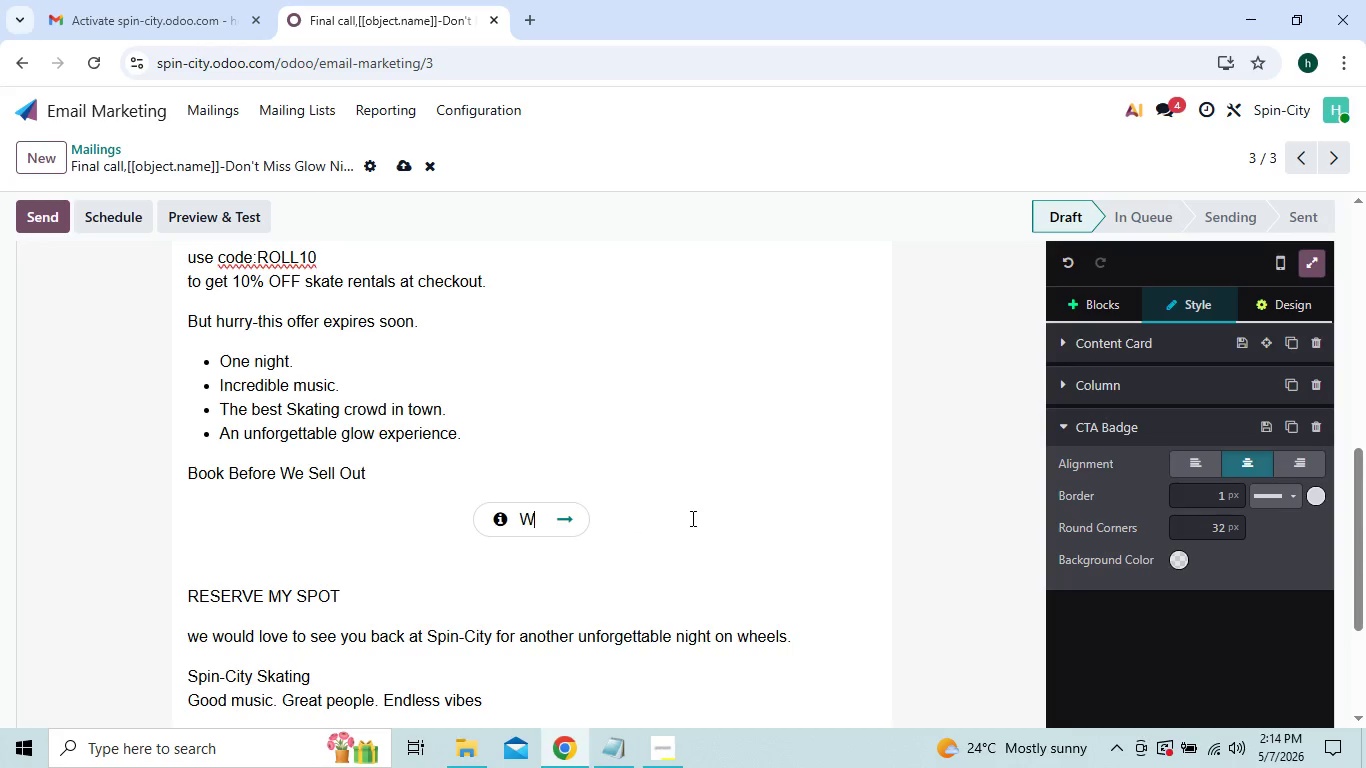 
key(Backspace)
 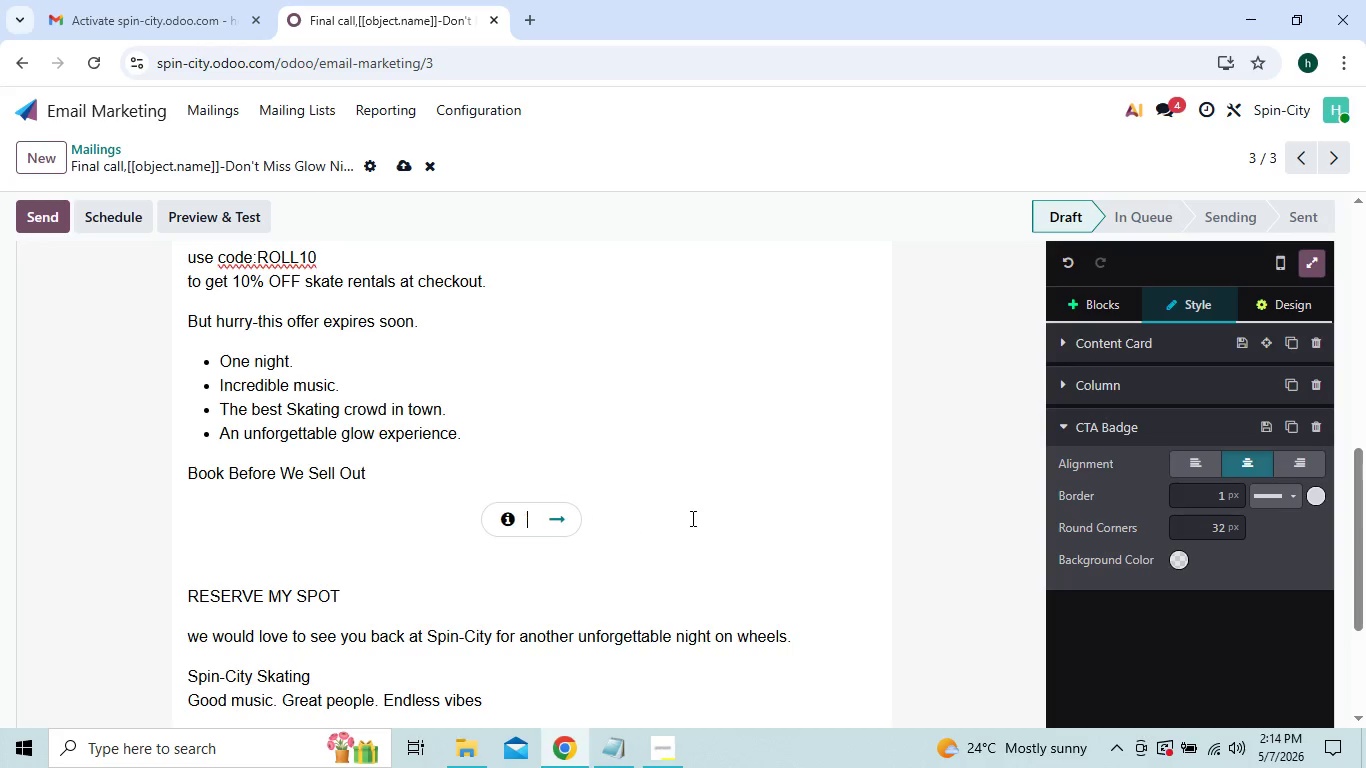 
key(Backspace)
 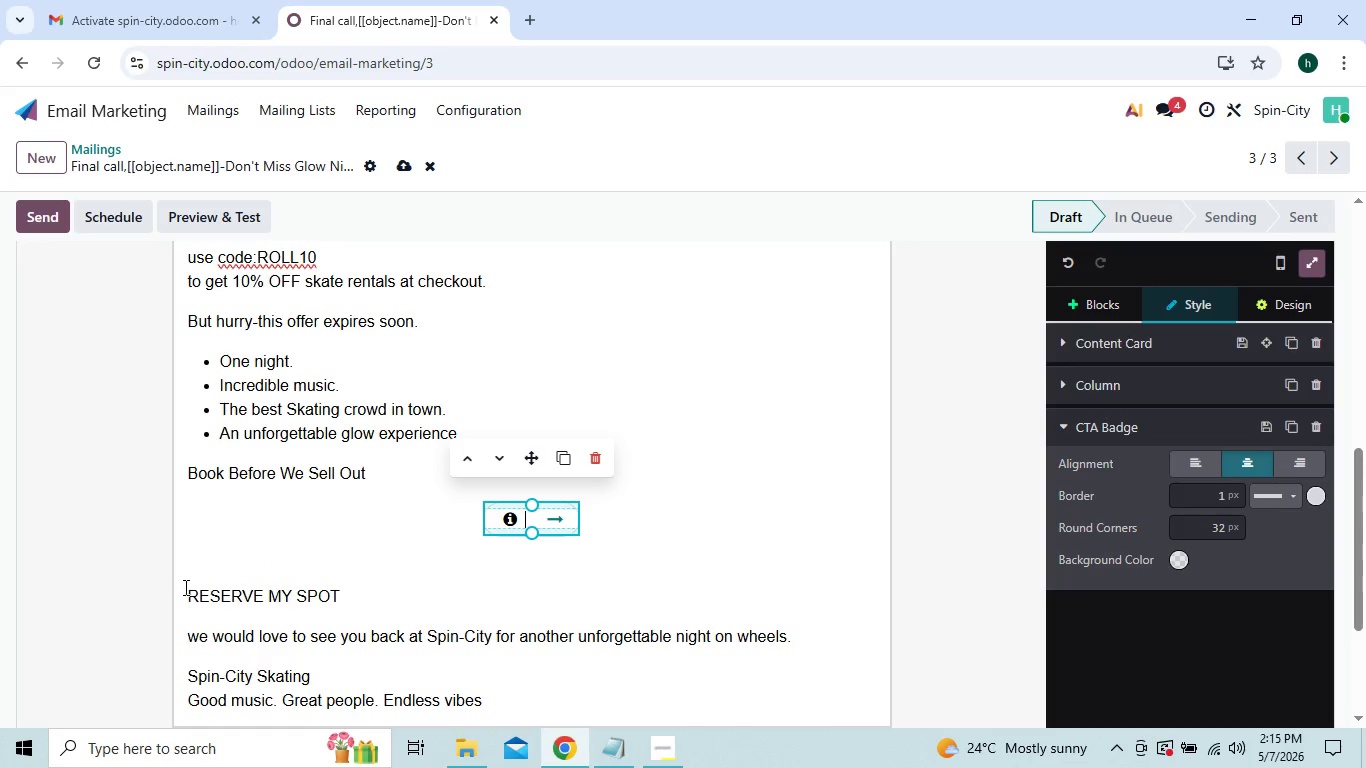 
left_click_drag(start_coordinate=[187, 589], to_coordinate=[342, 585])
 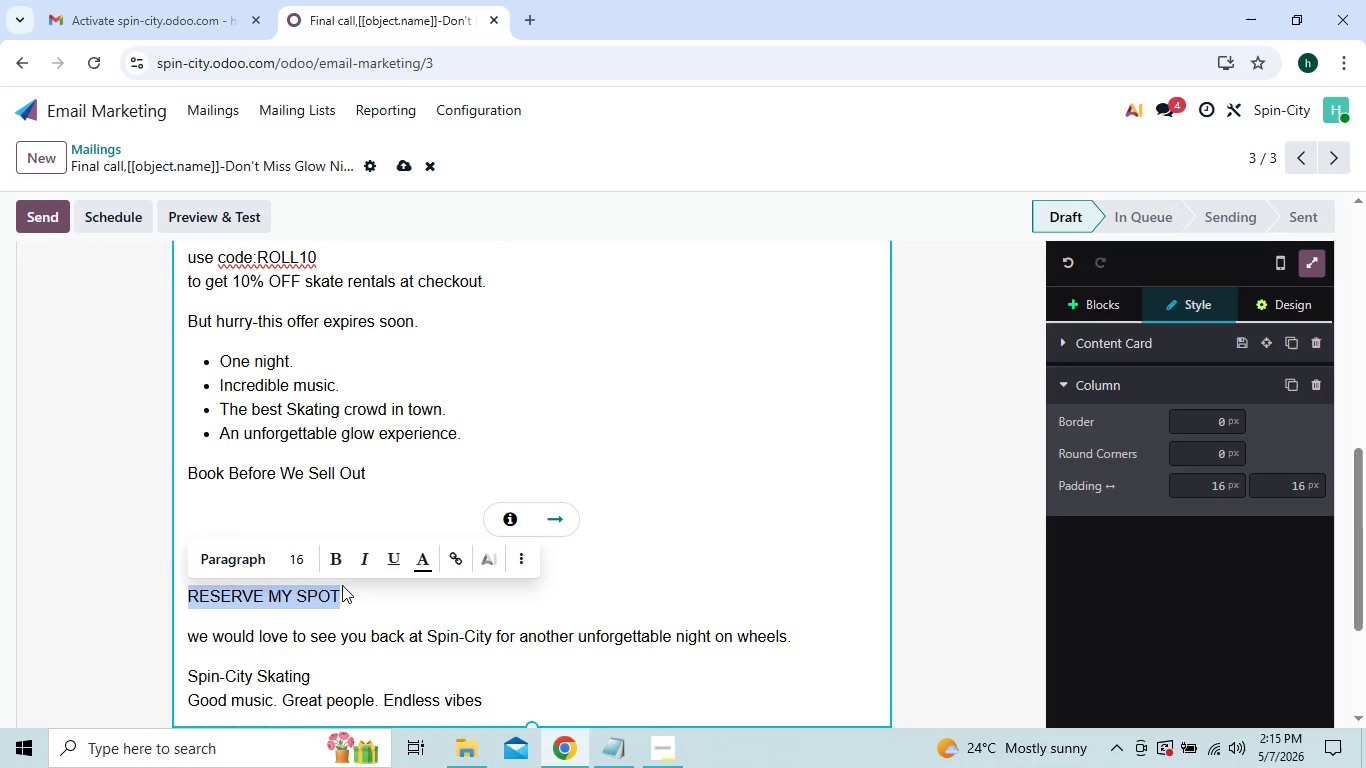 
key(Control+ControlLeft)
 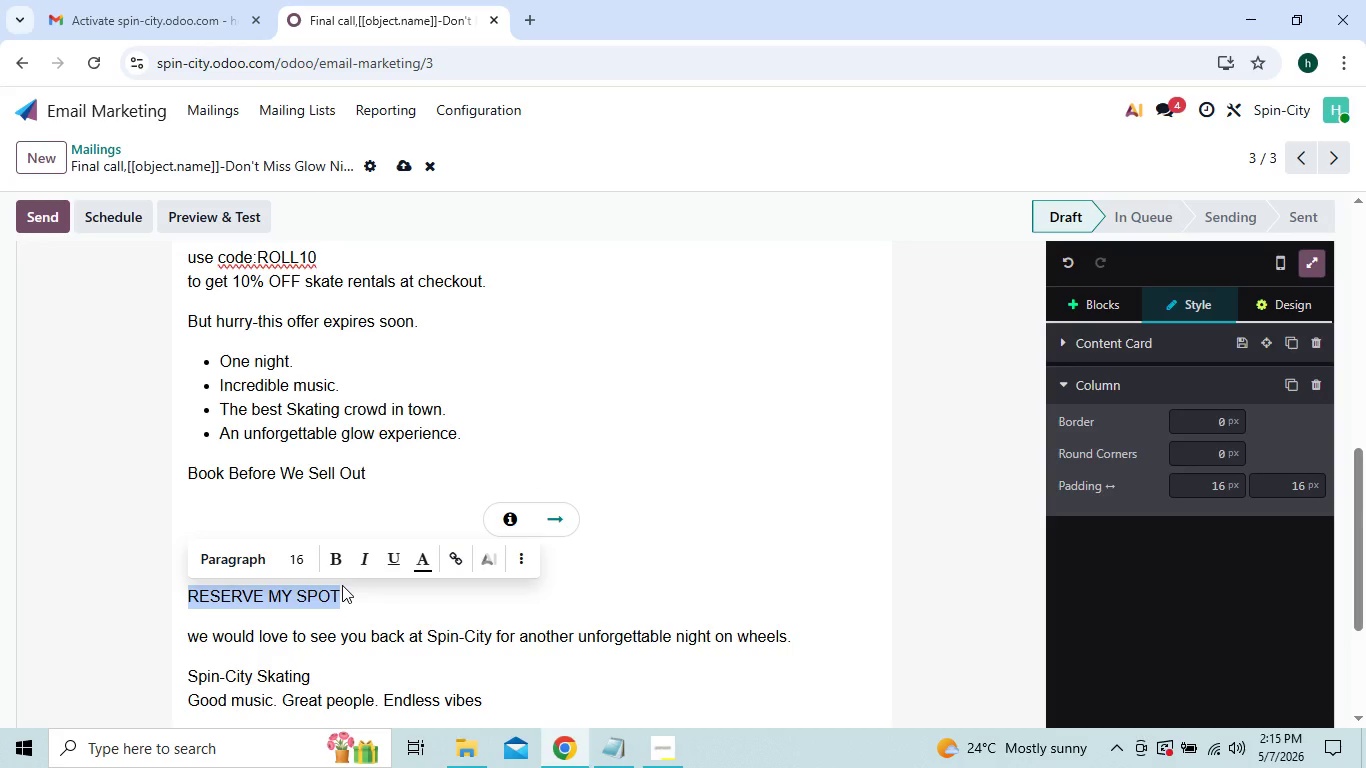 
key(Control+C)
 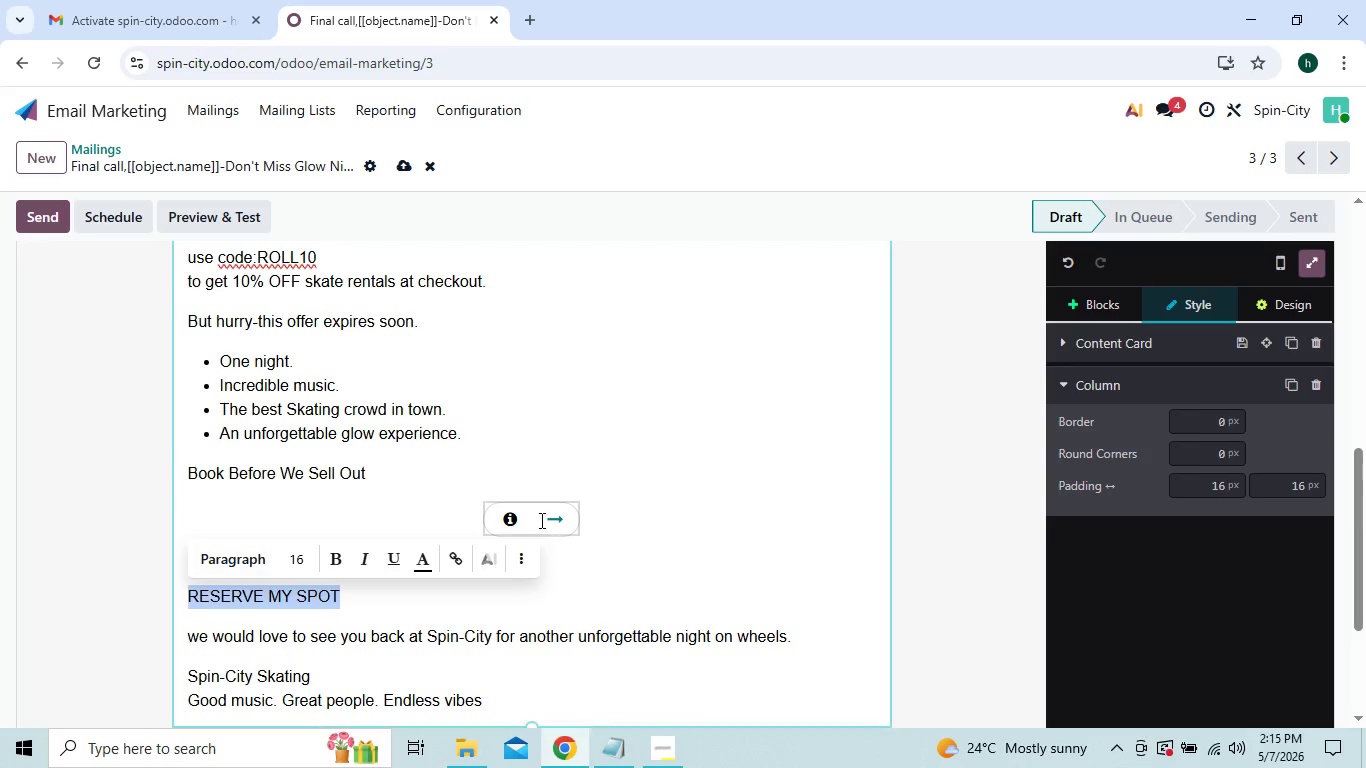 
left_click([535, 519])
 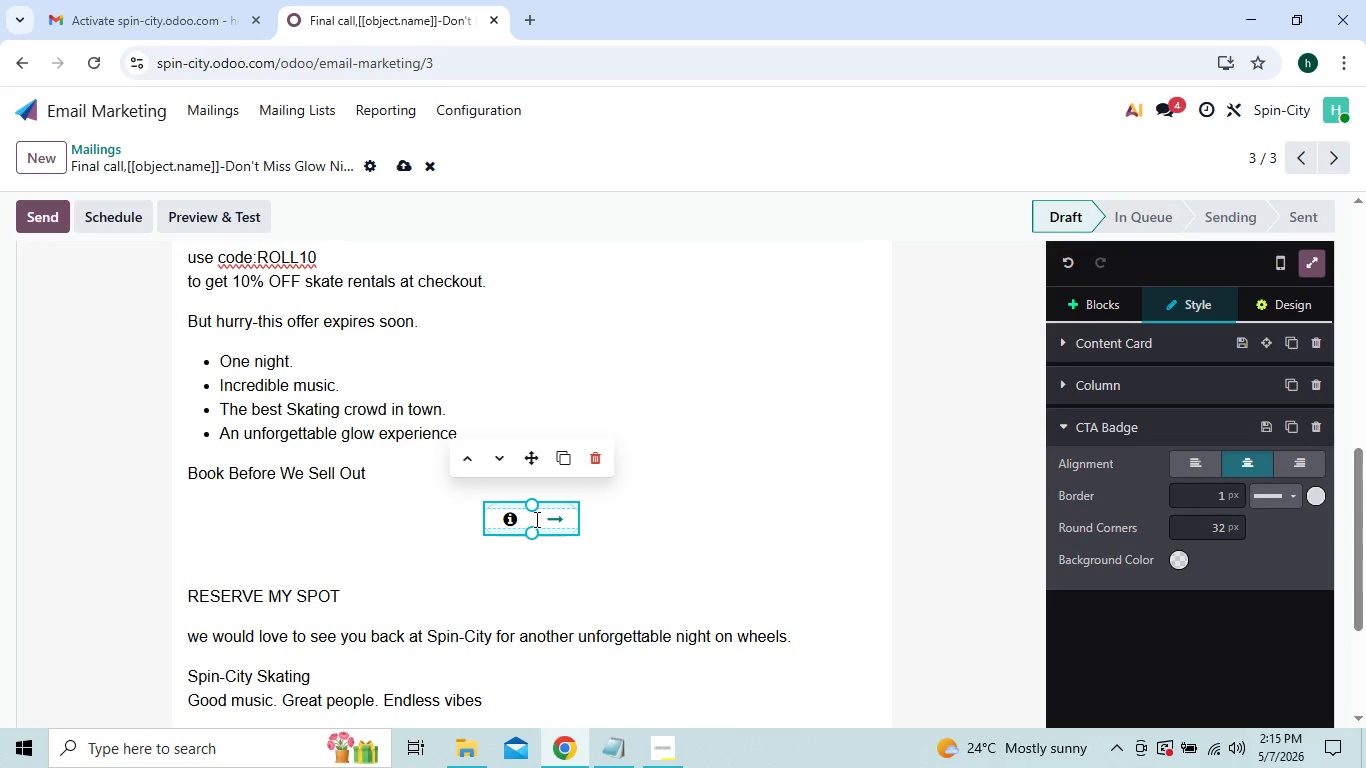 
key(Control+ControlLeft)
 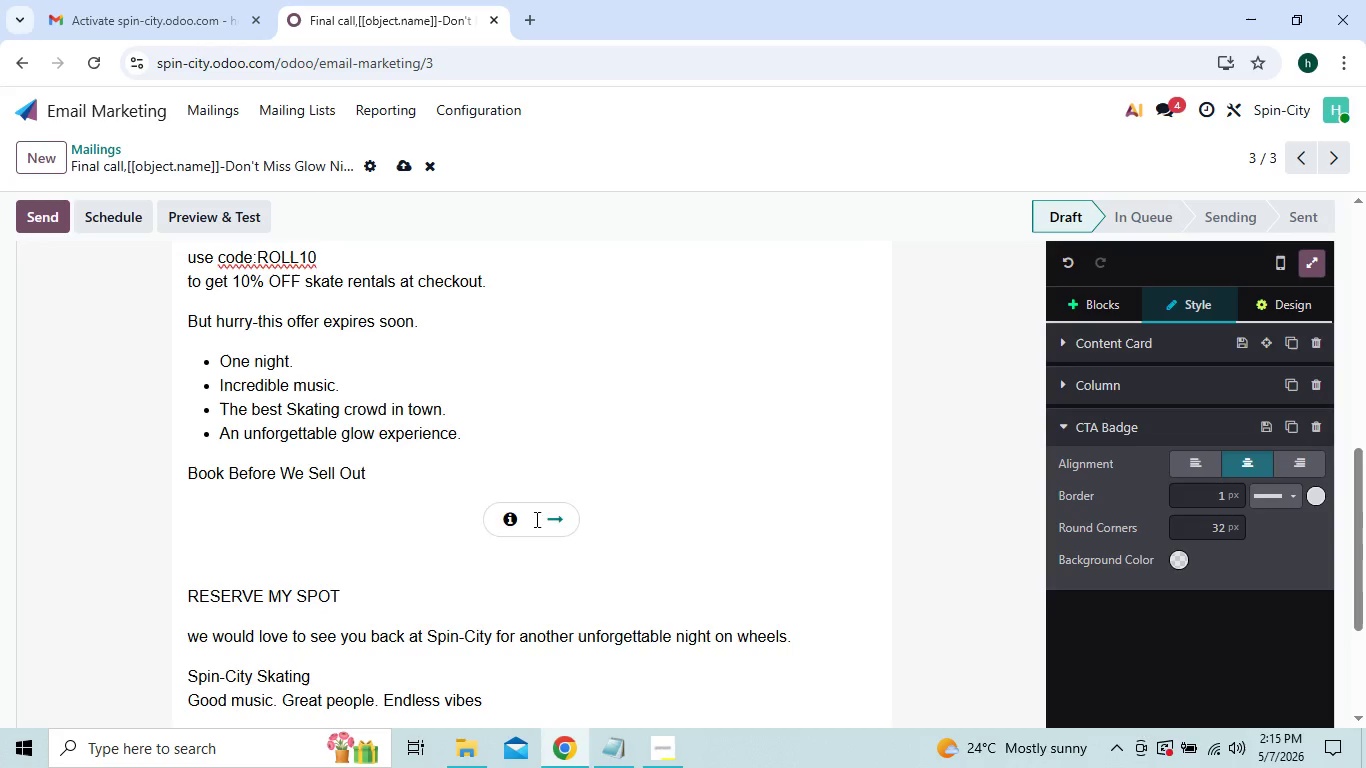 
key(Control+V)
 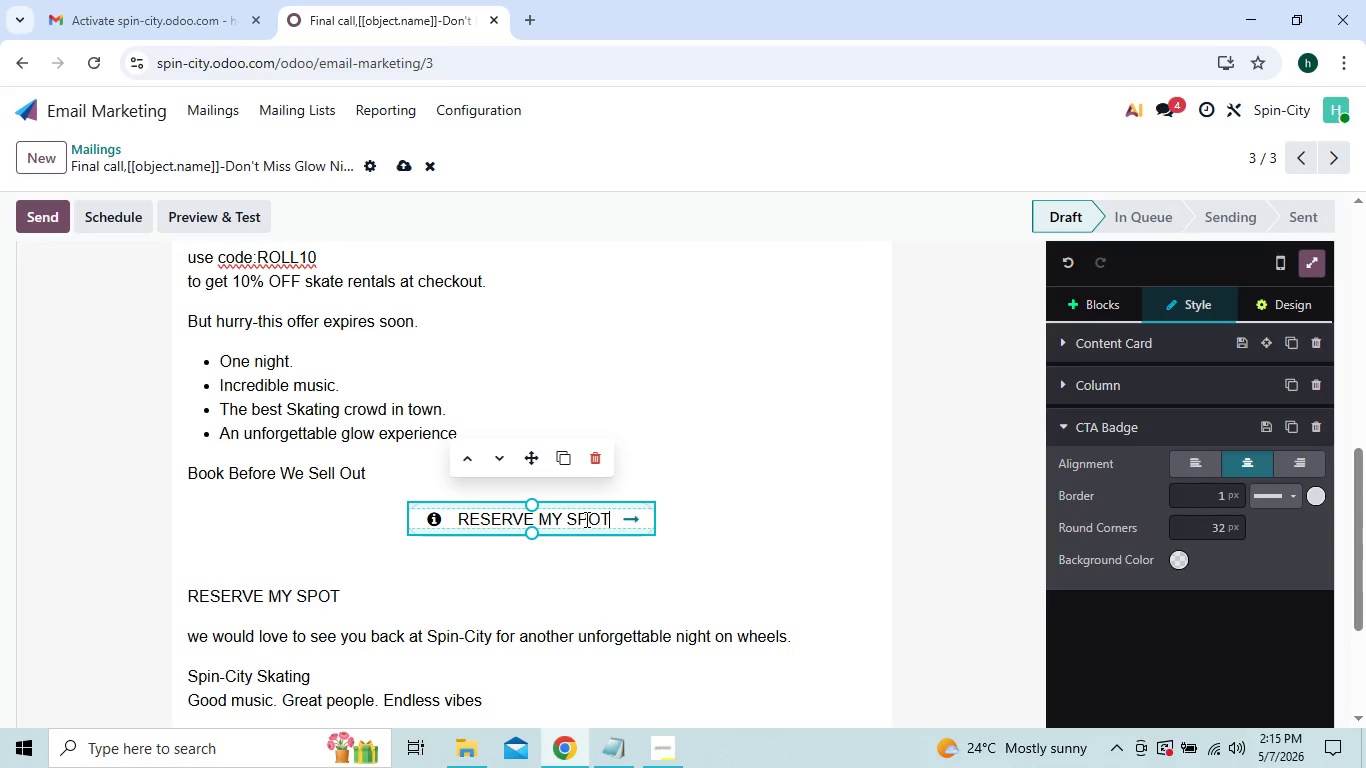 
wait(5.77)
 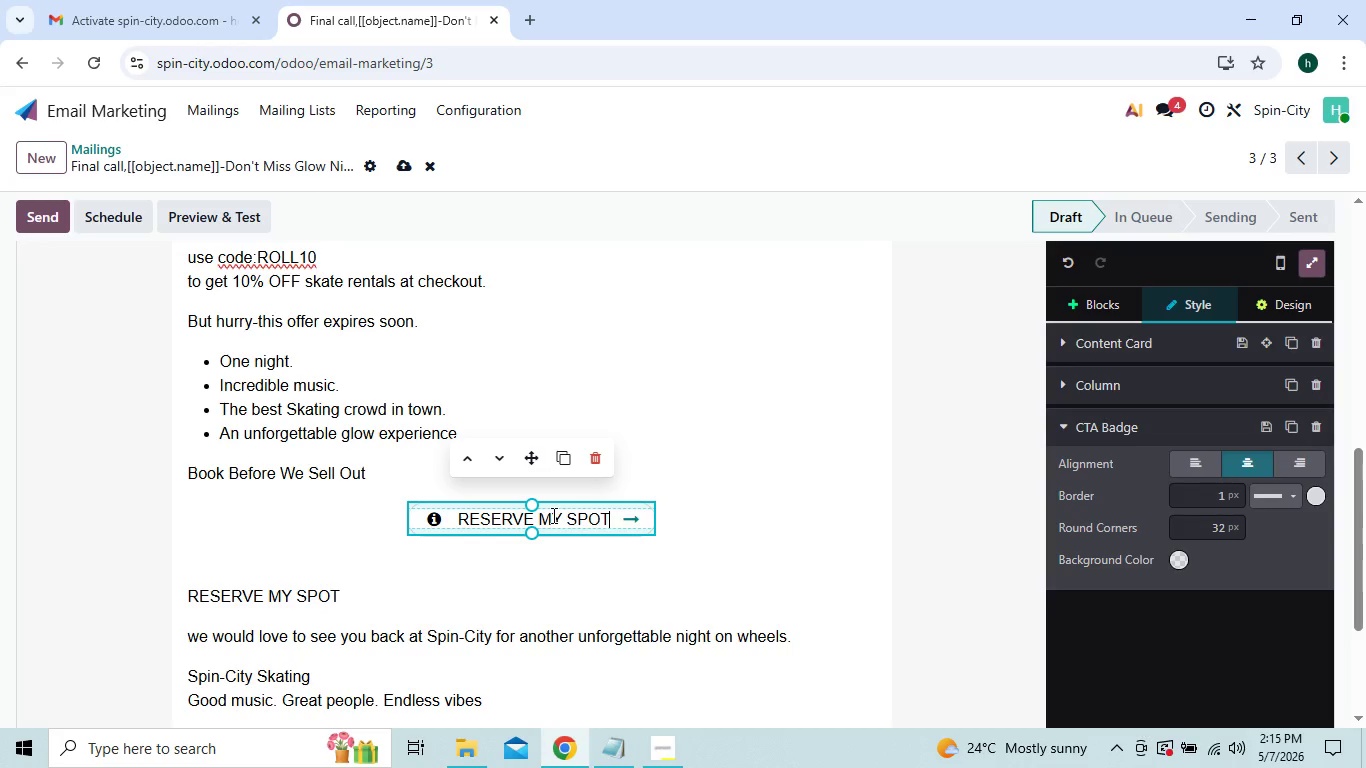 
left_click([341, 591])
 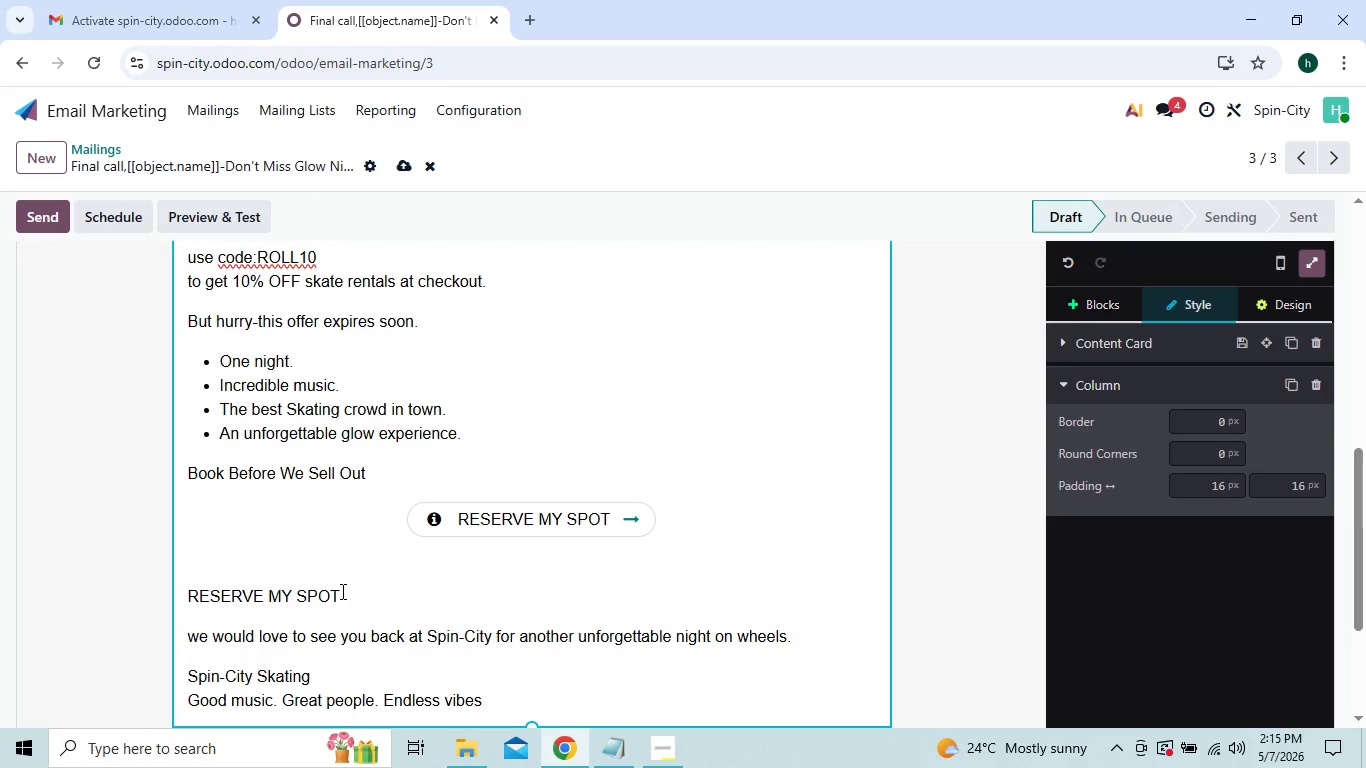 
key(Backspace)
 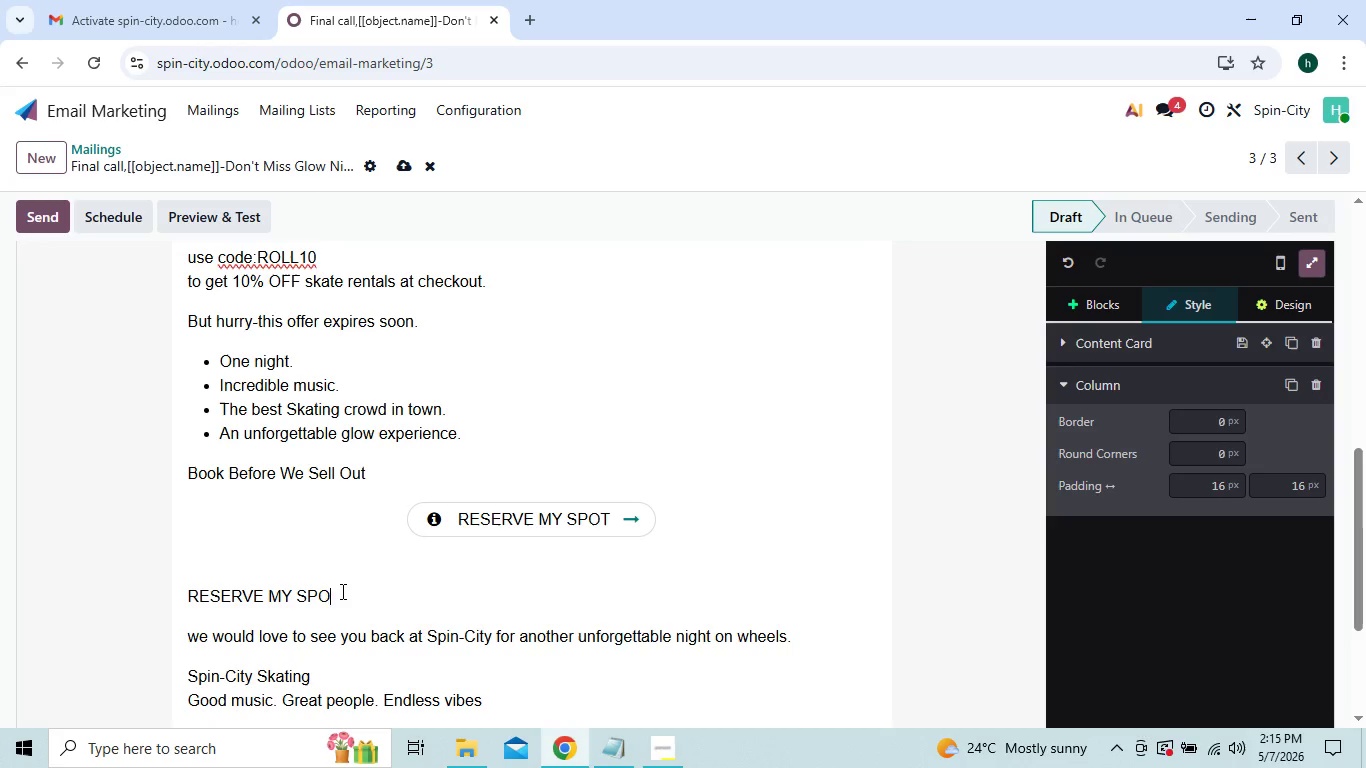 
key(Backspace)
 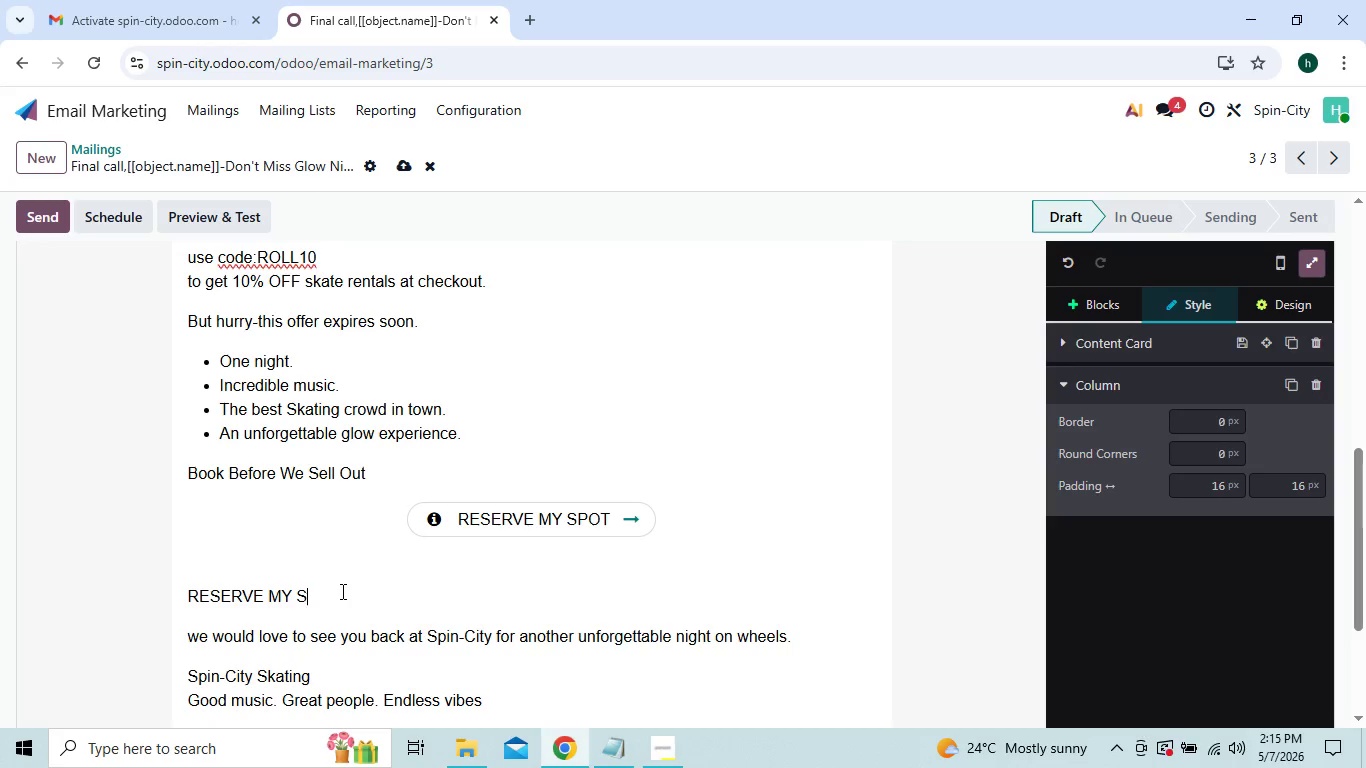 
key(Backspace)
 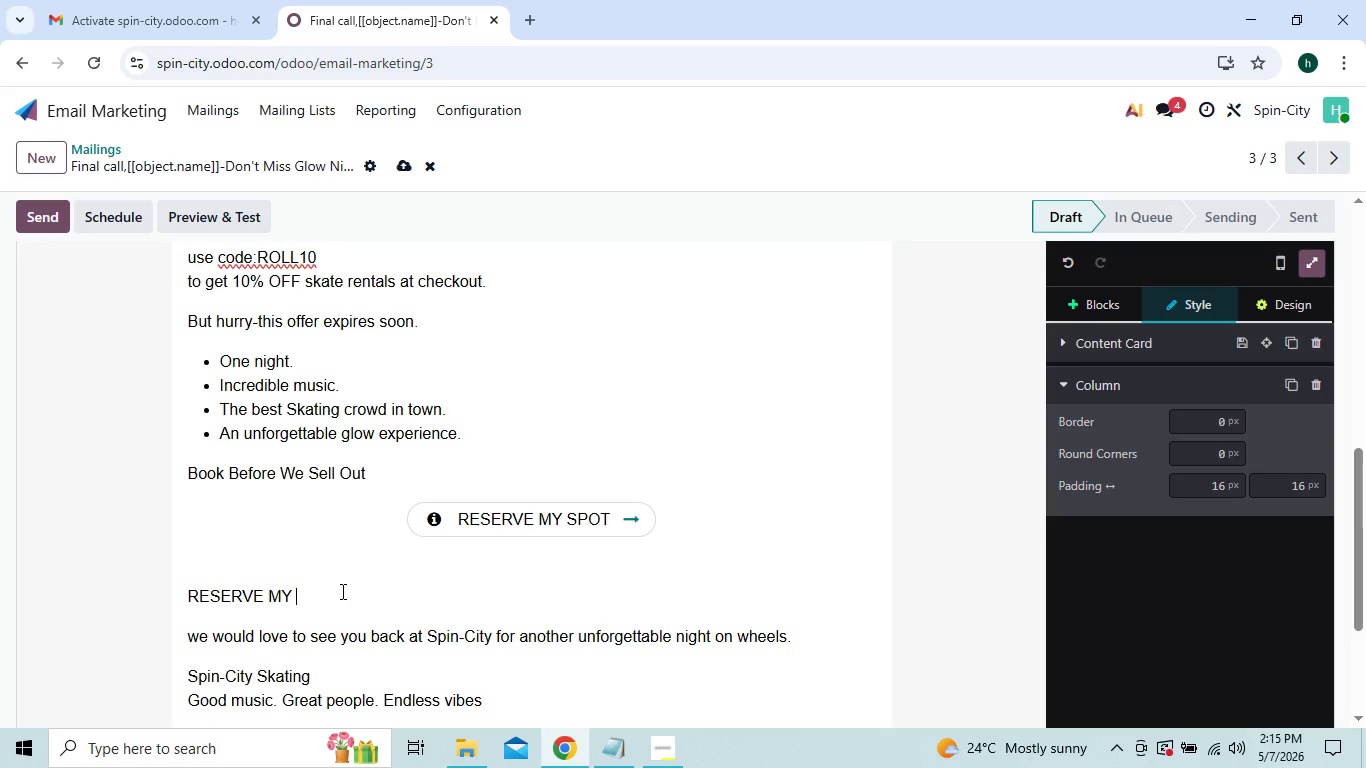 
key(Backspace)
 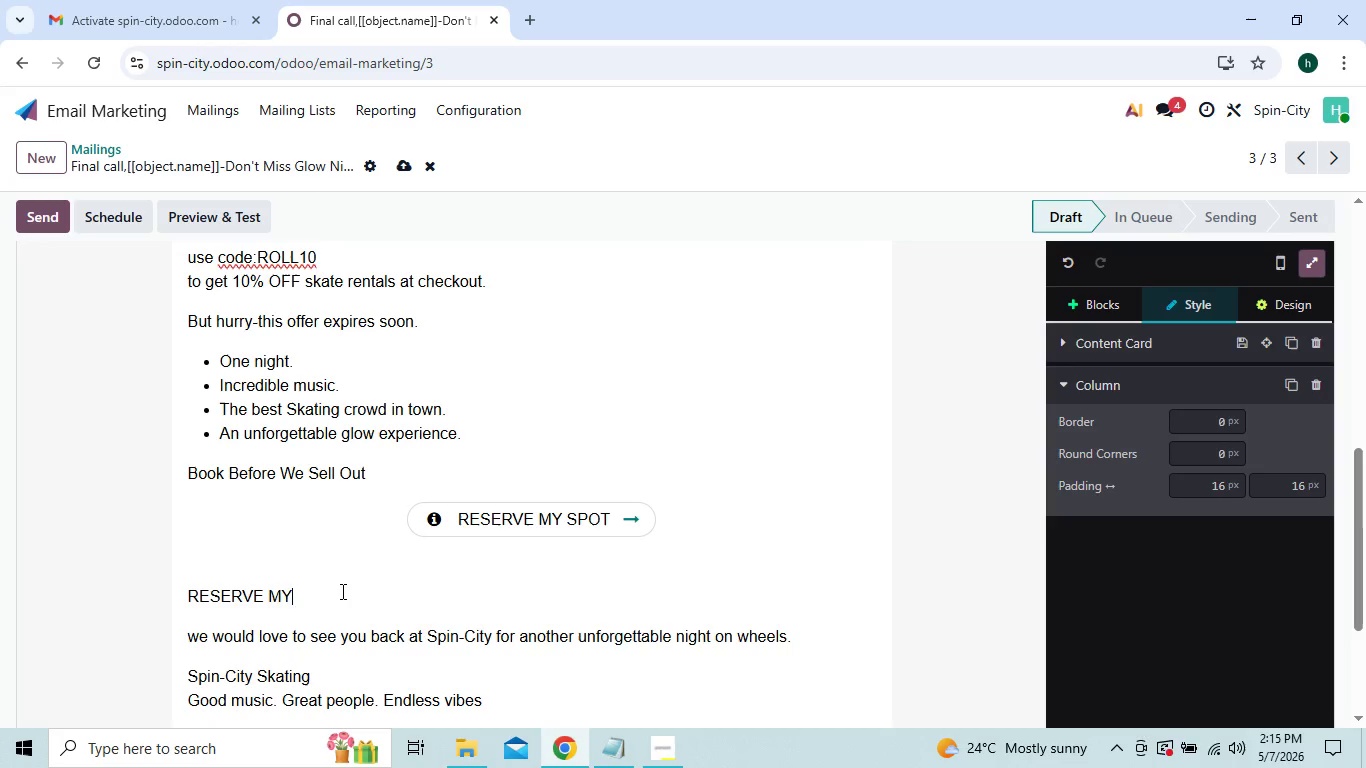 
key(Backspace)
 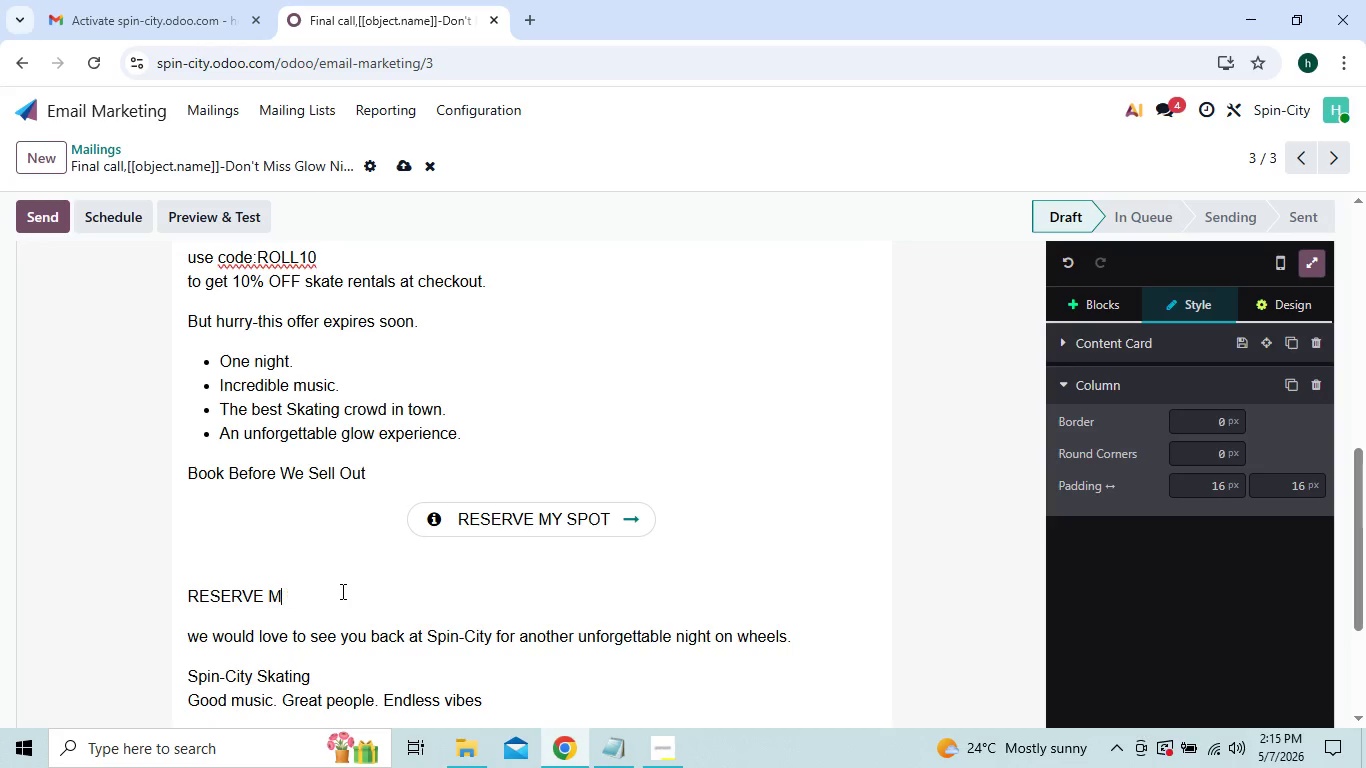 
key(Backspace)
 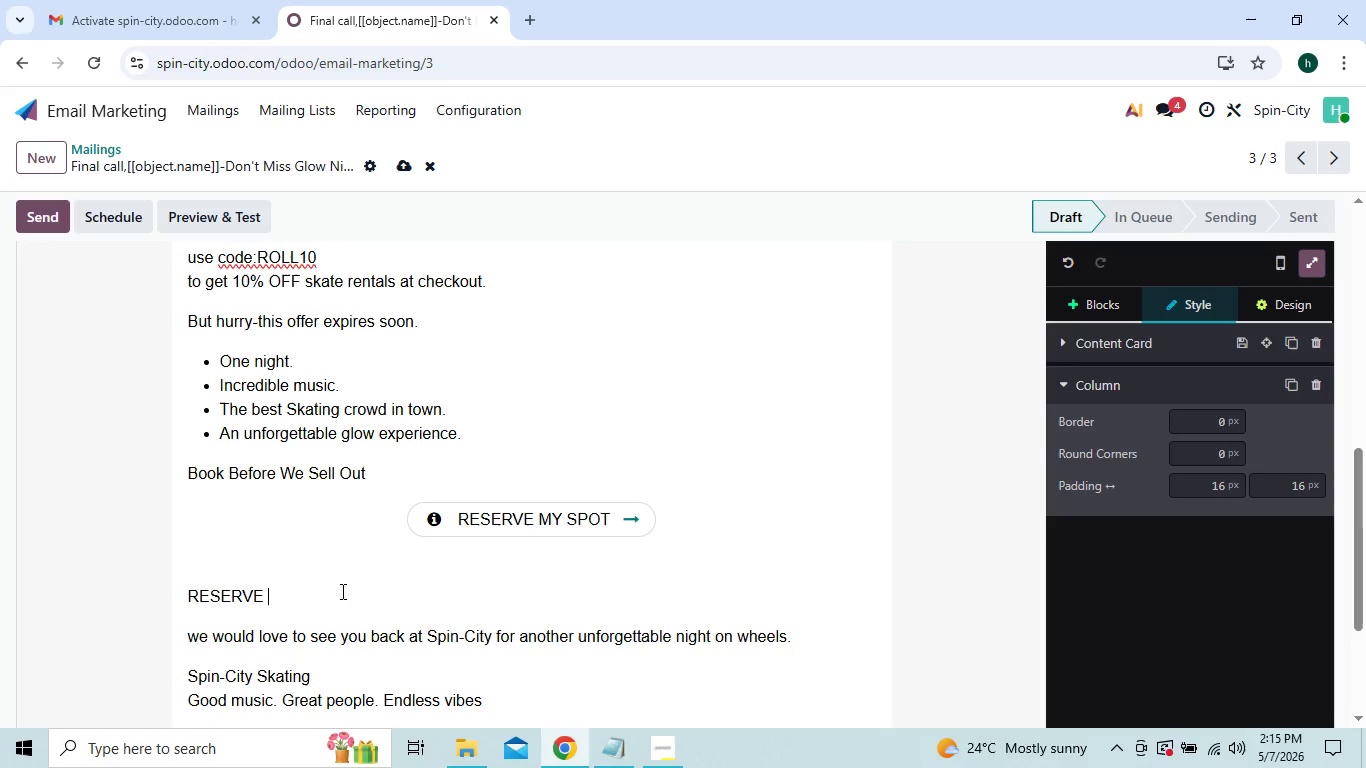 
key(Backspace)
 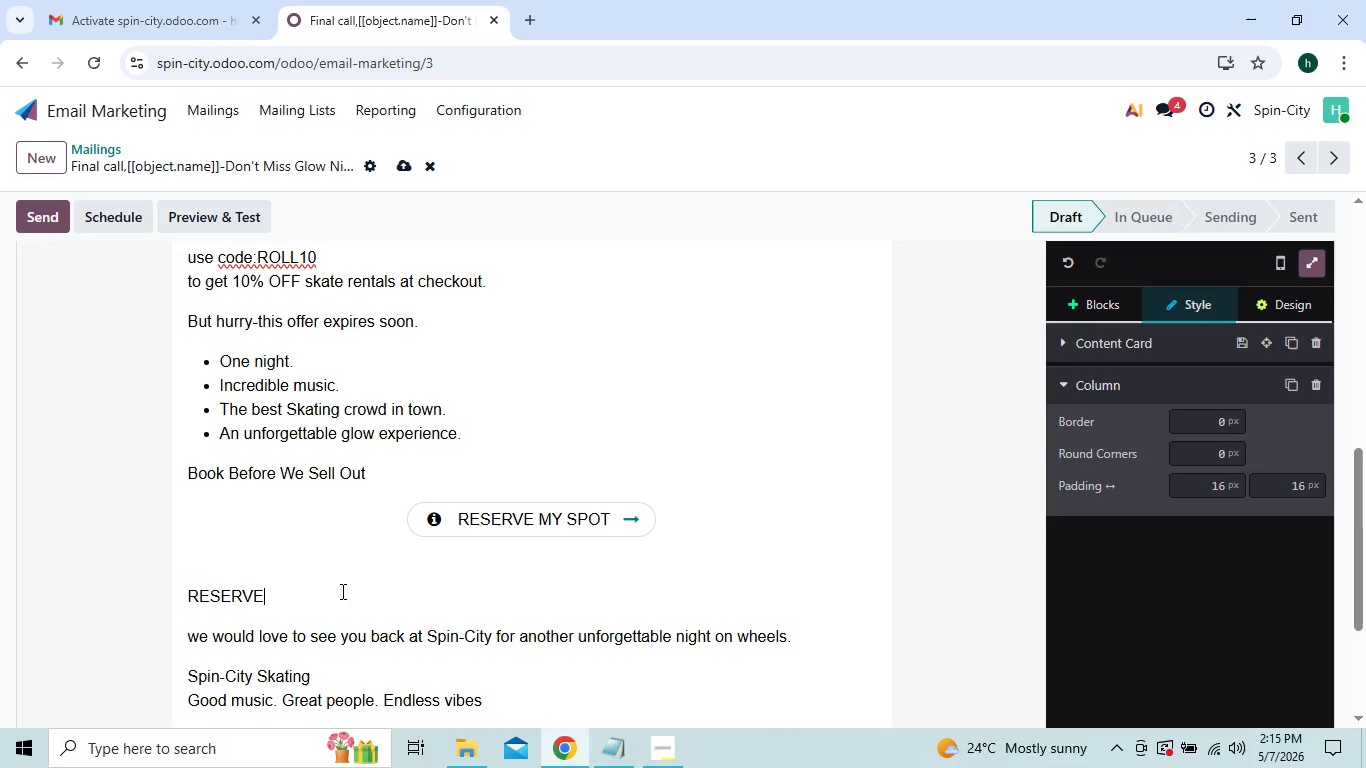 
key(Backspace)
 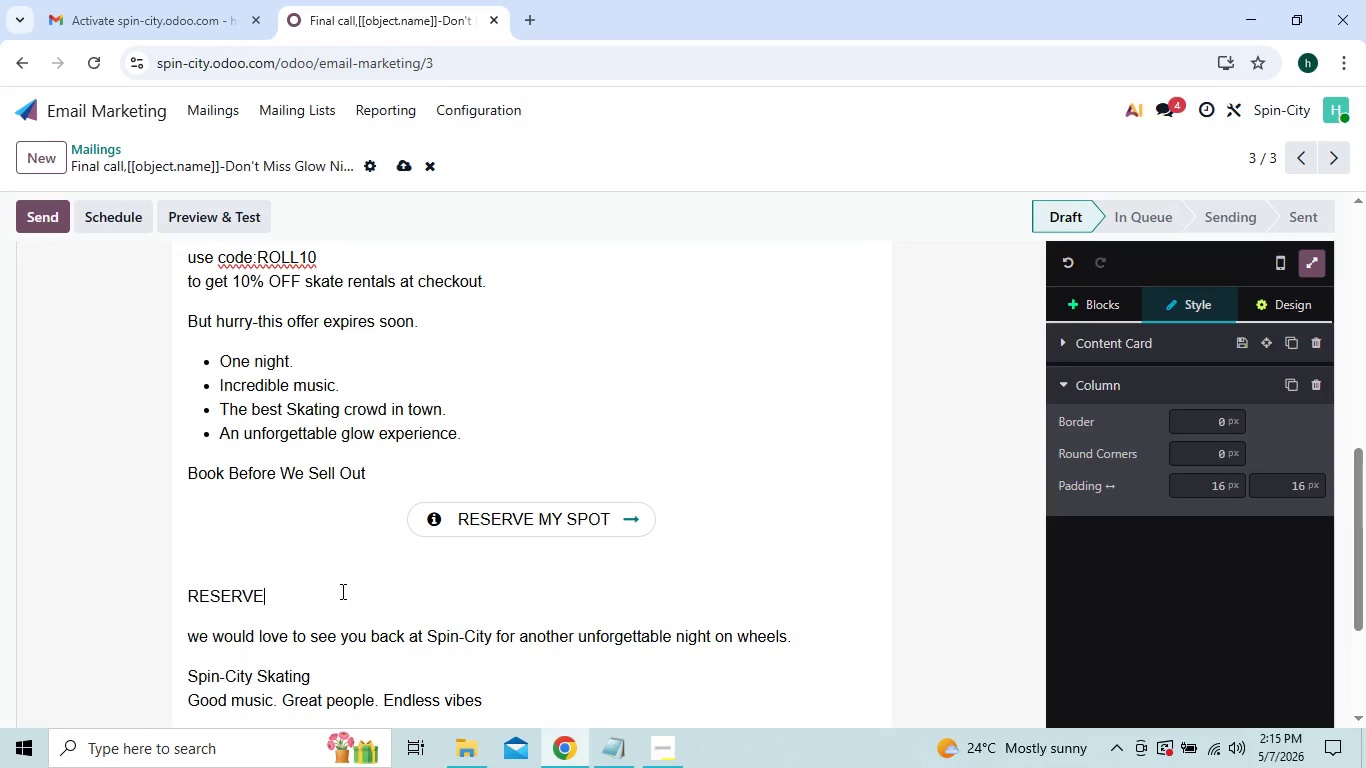 
key(Backspace)
 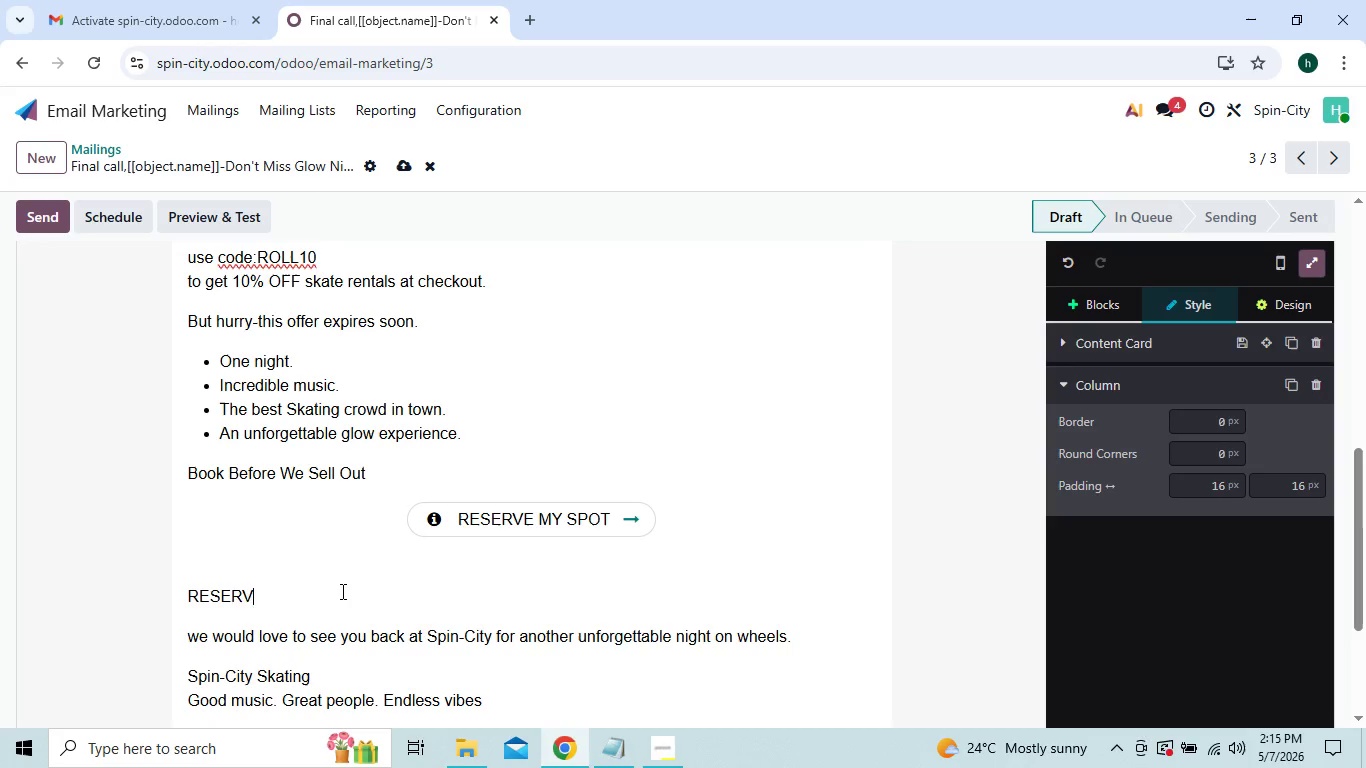 
key(Backspace)
 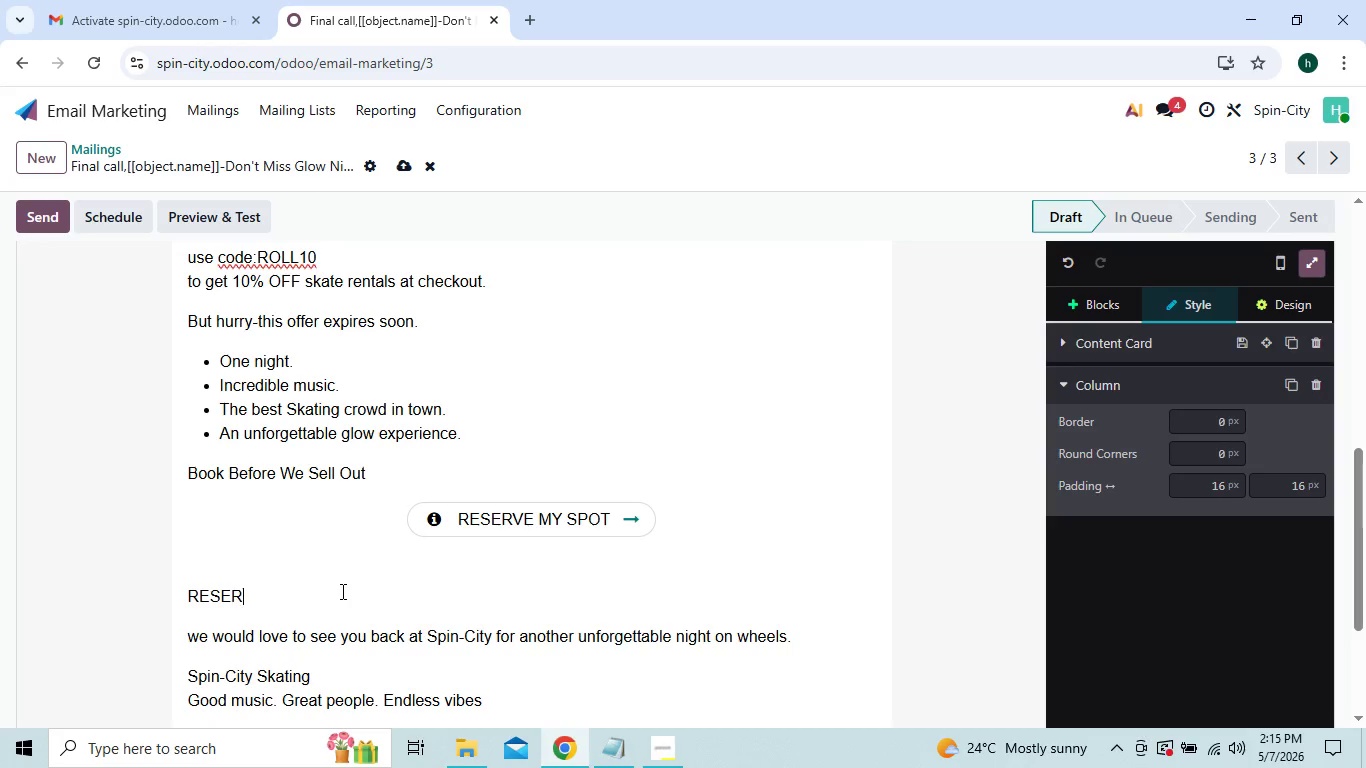 
key(Backspace)
 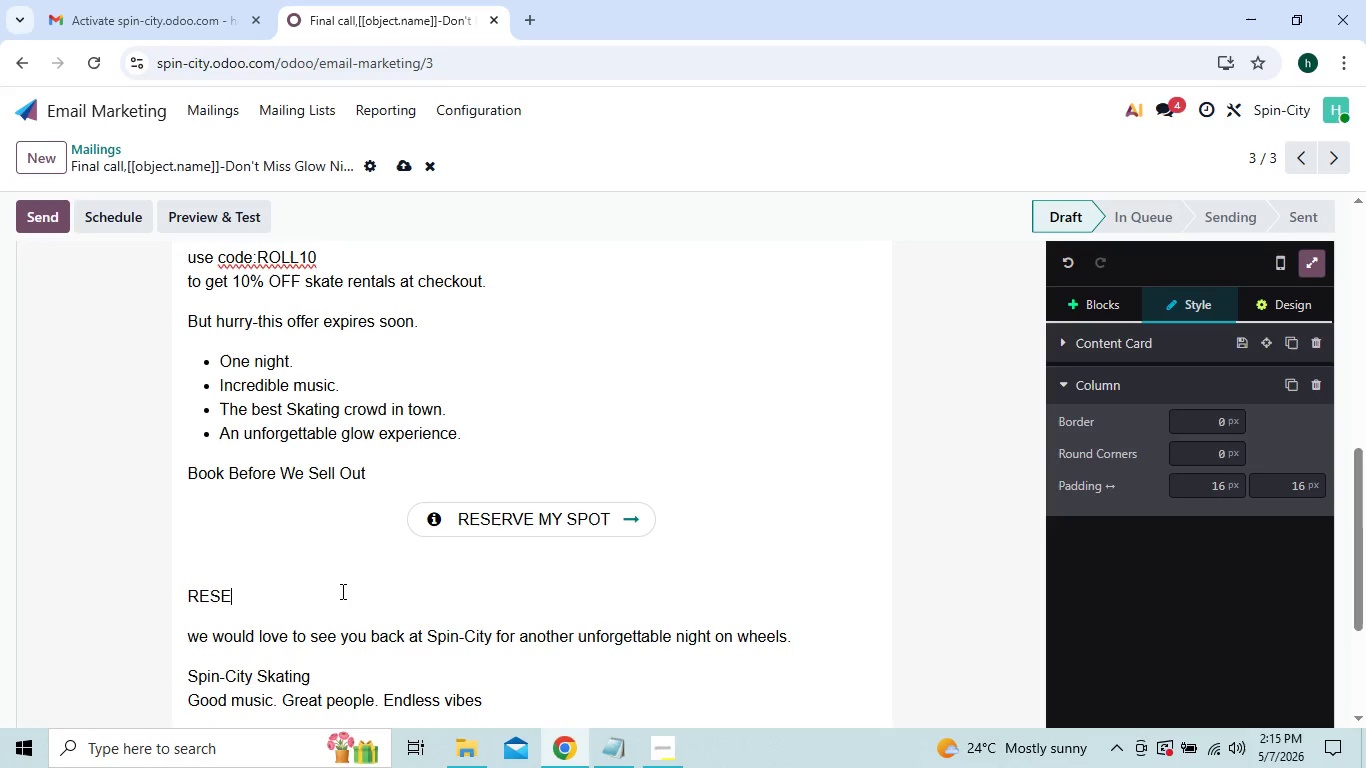 
key(Backspace)
 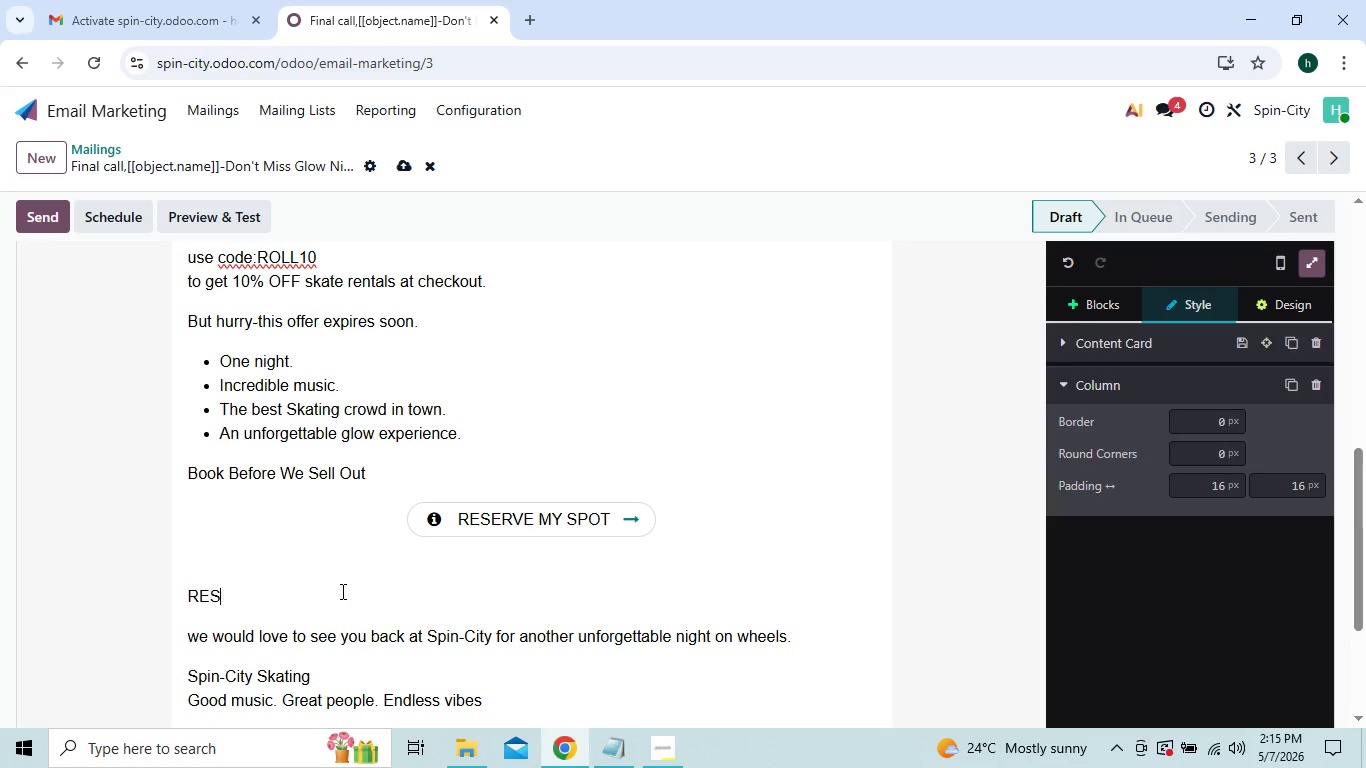 
key(Backspace)
 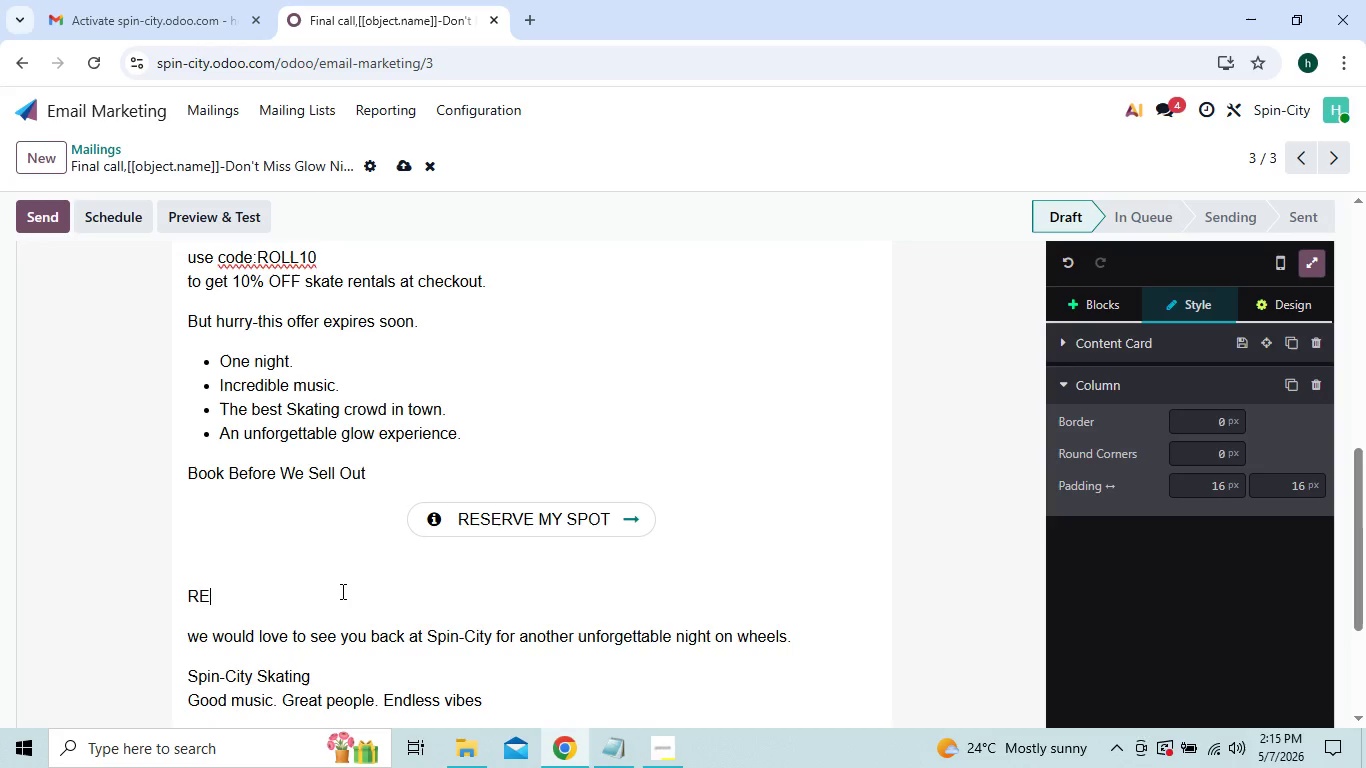 
key(Backspace)
 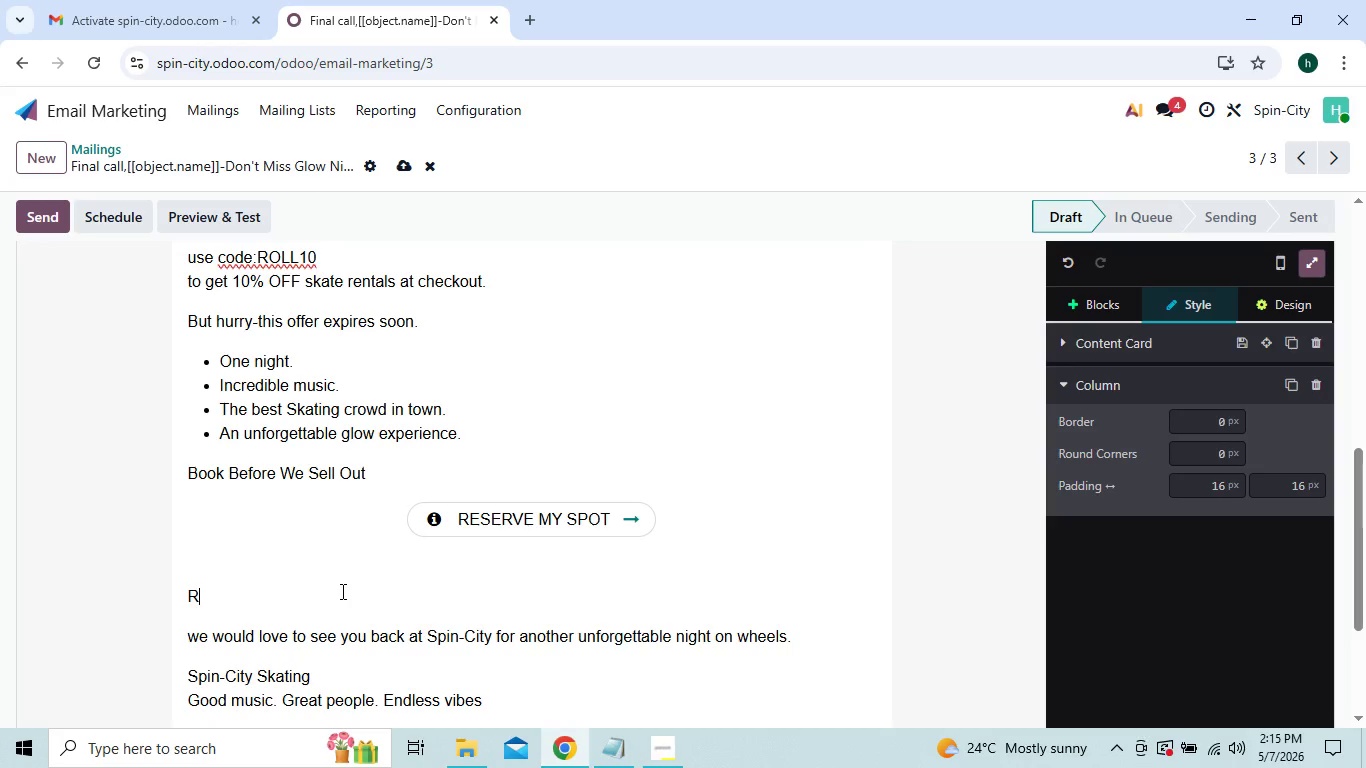 
key(Backspace)
 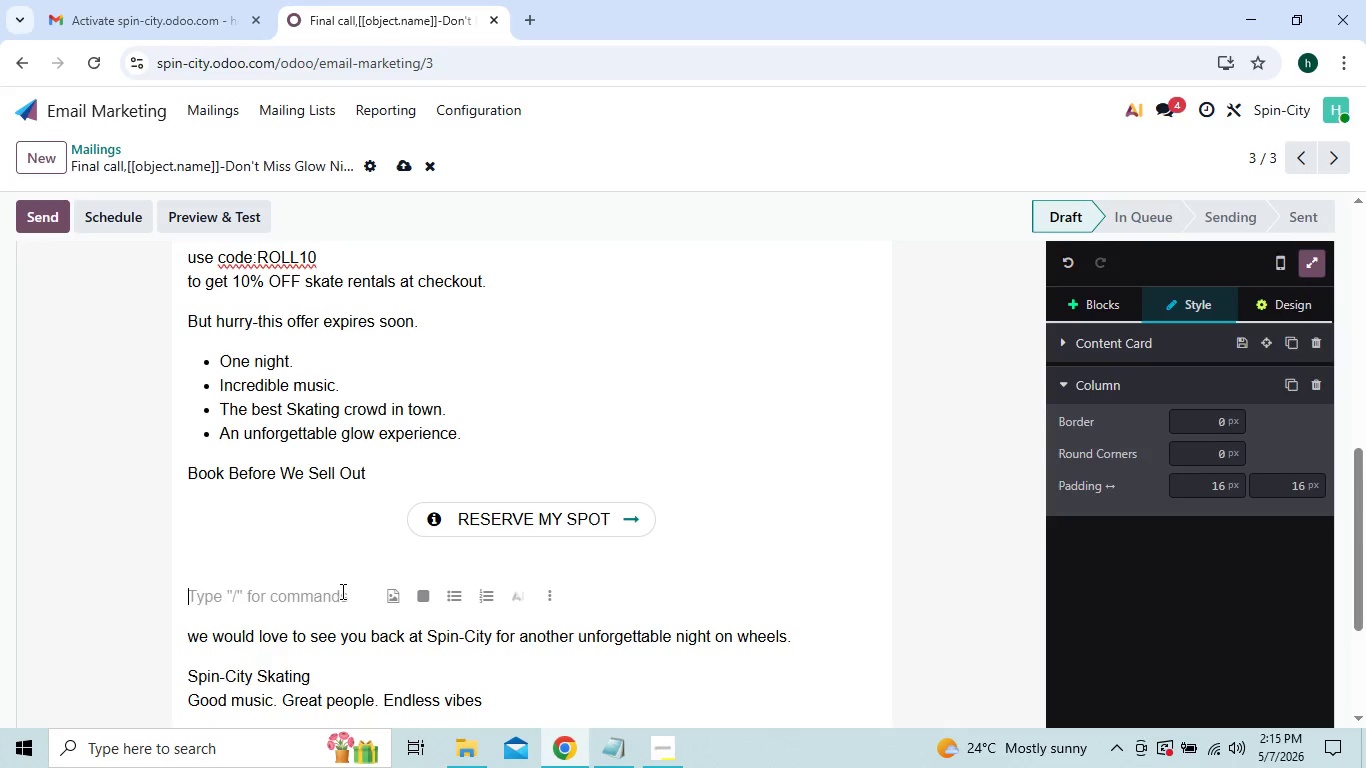 
key(Backspace)
 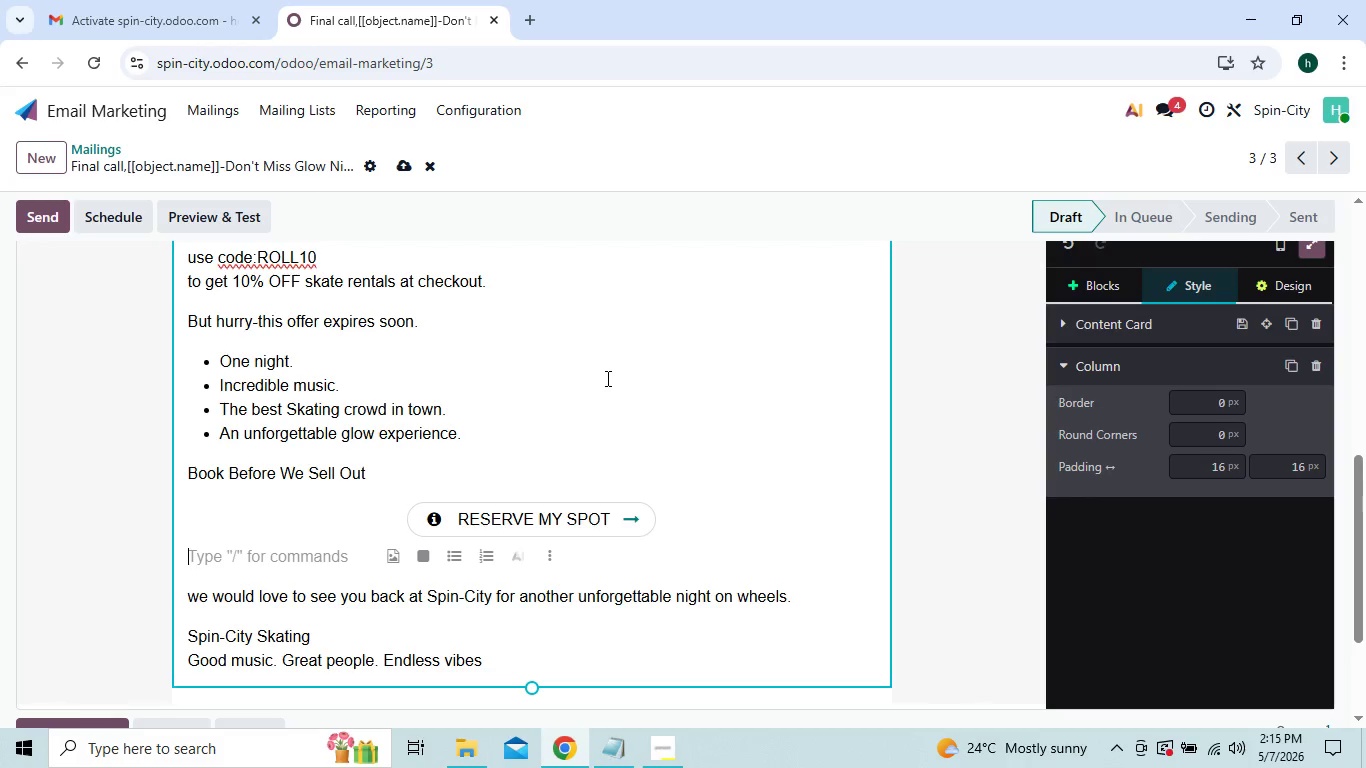 
left_click([606, 378])
 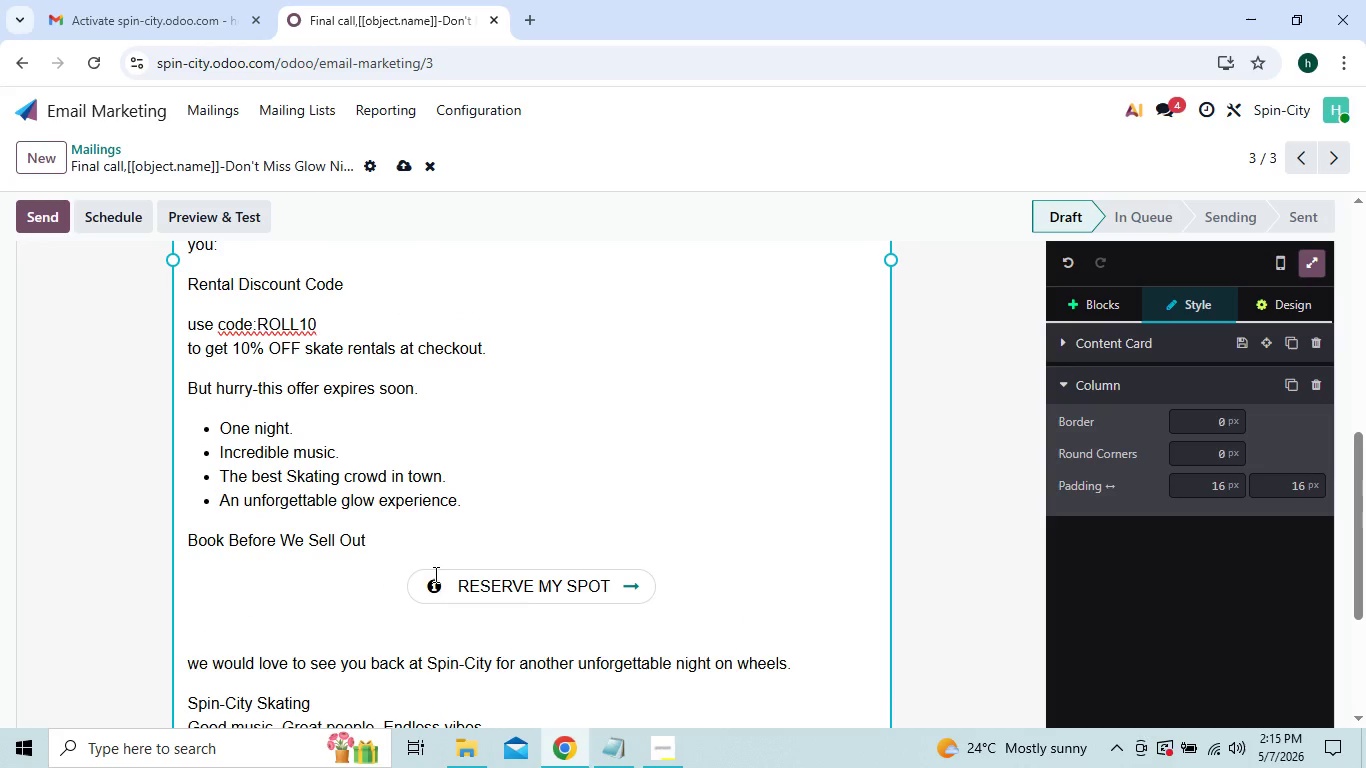 
wait(5.19)
 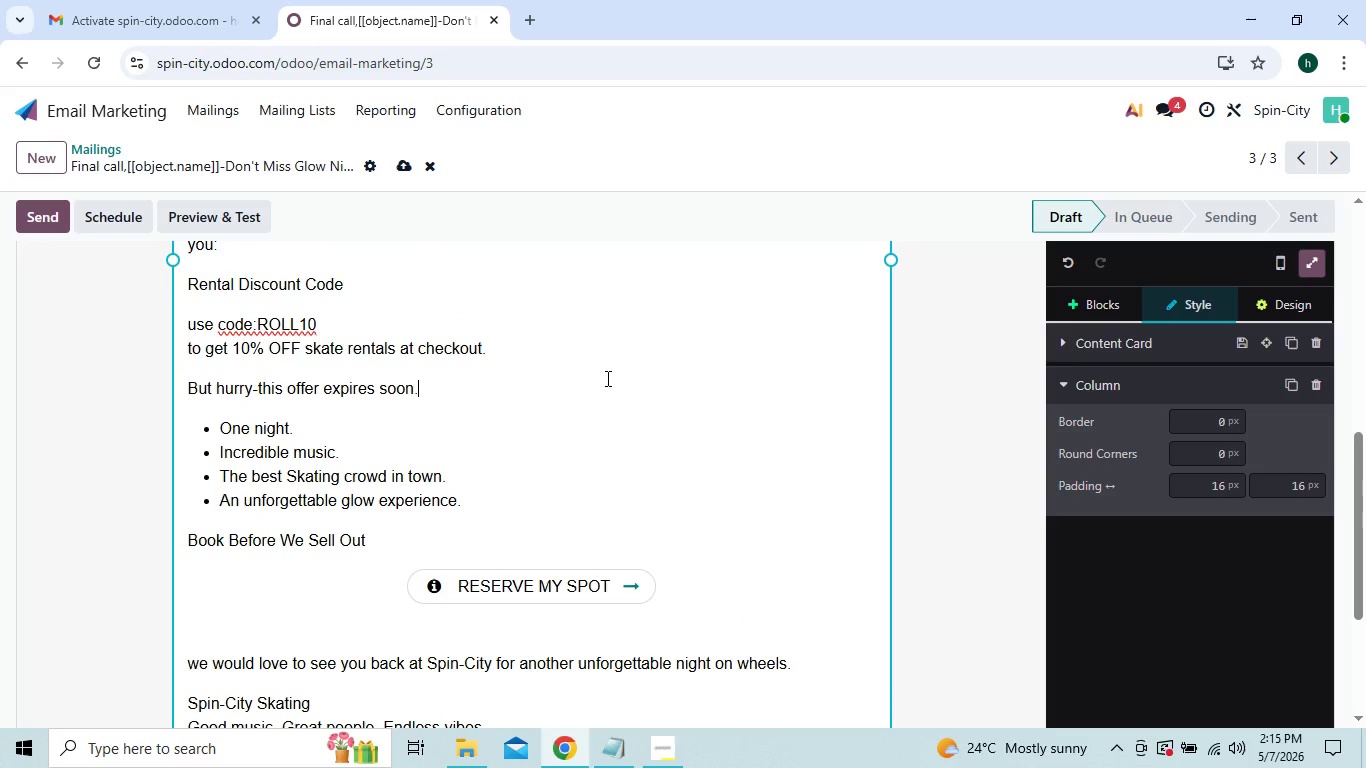 
double_click([421, 586])
 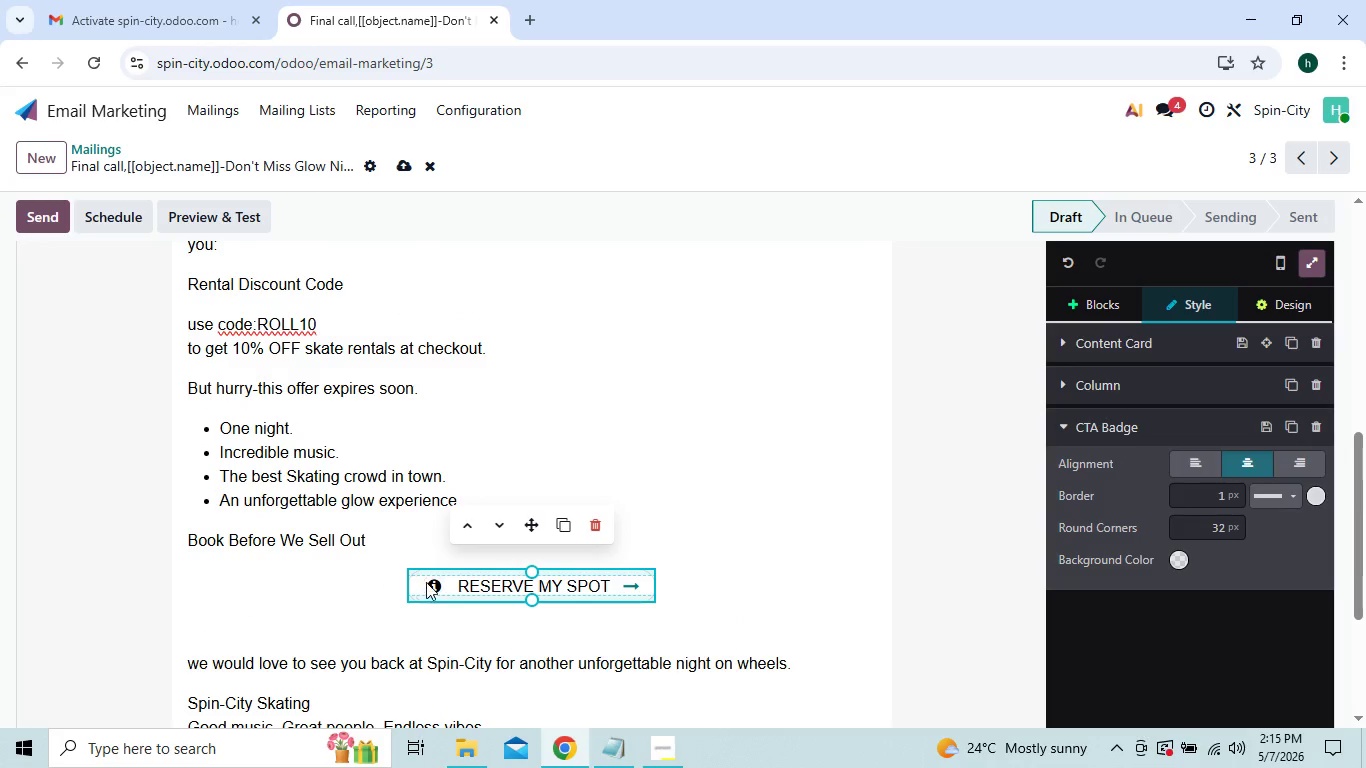 
left_click([426, 581])
 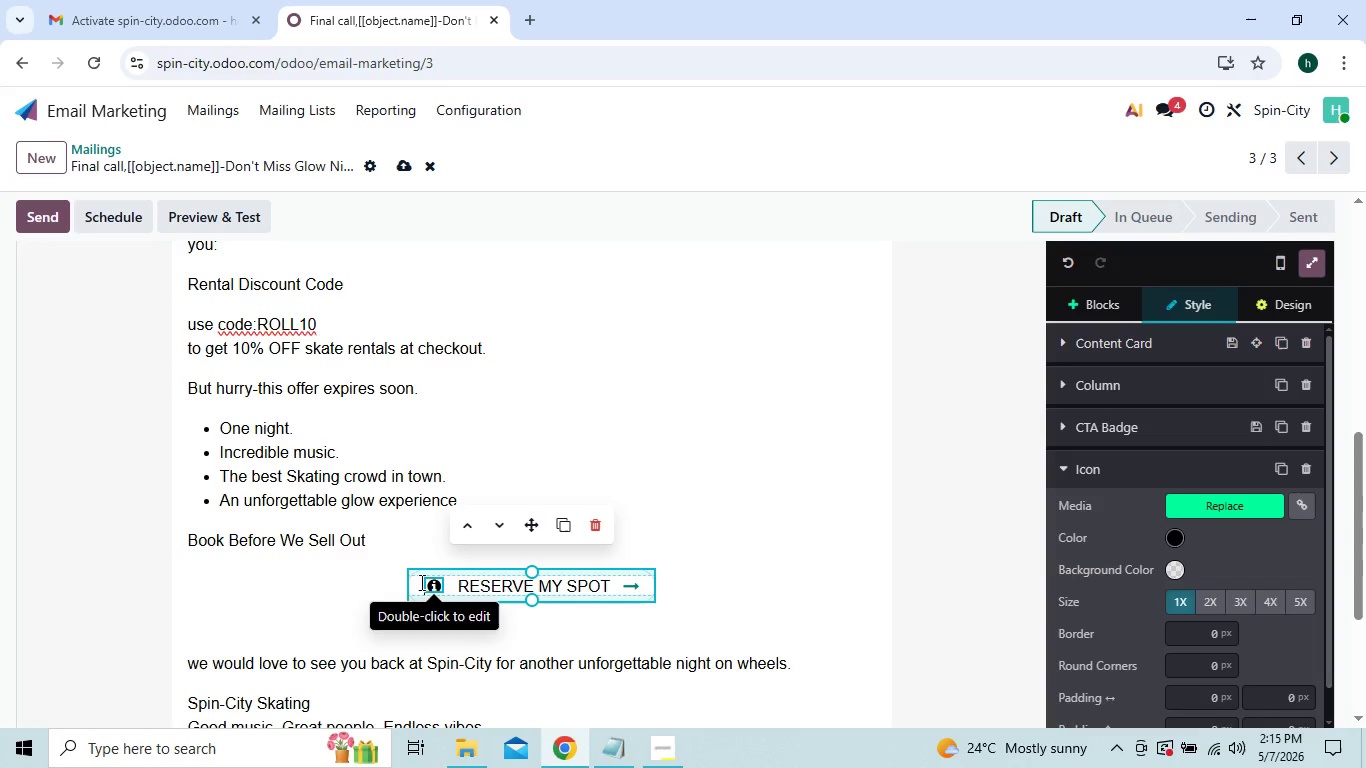 
left_click([415, 584])
 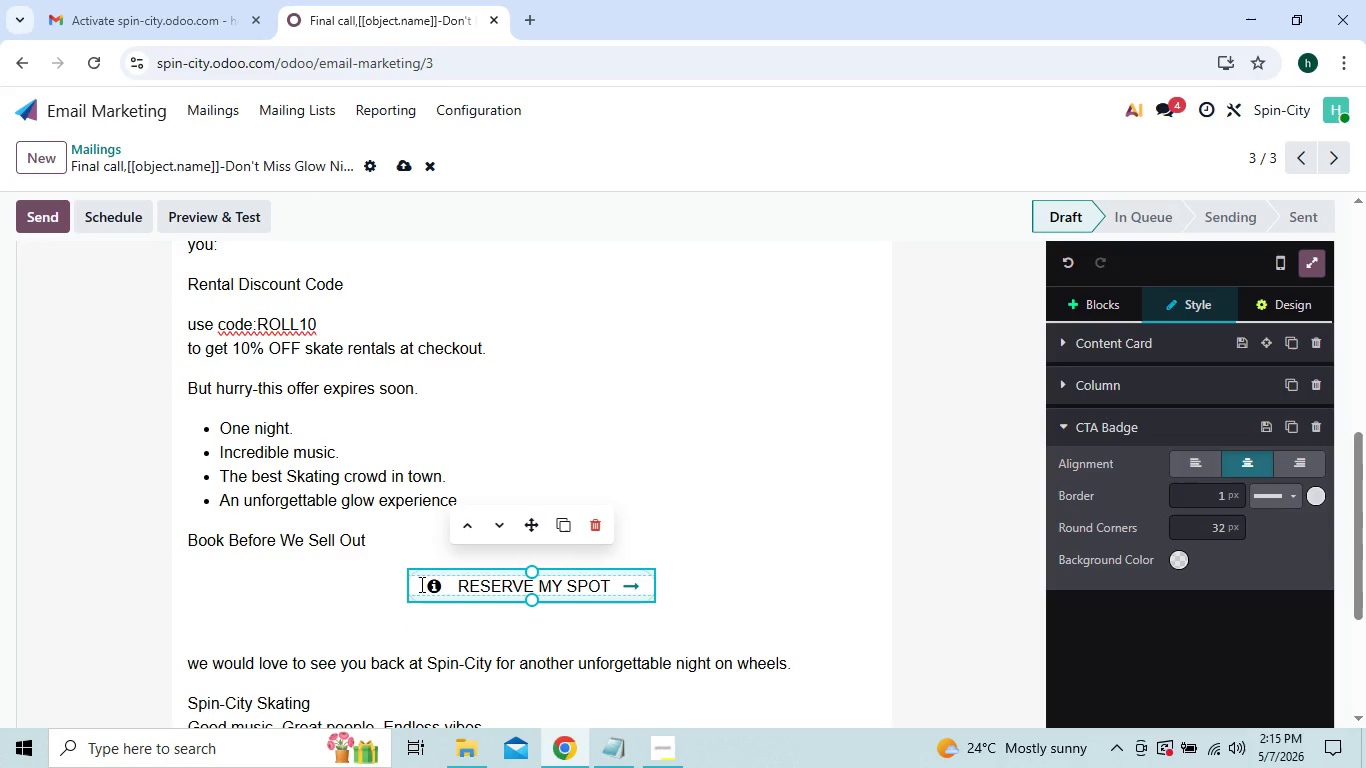 
key(Space)
 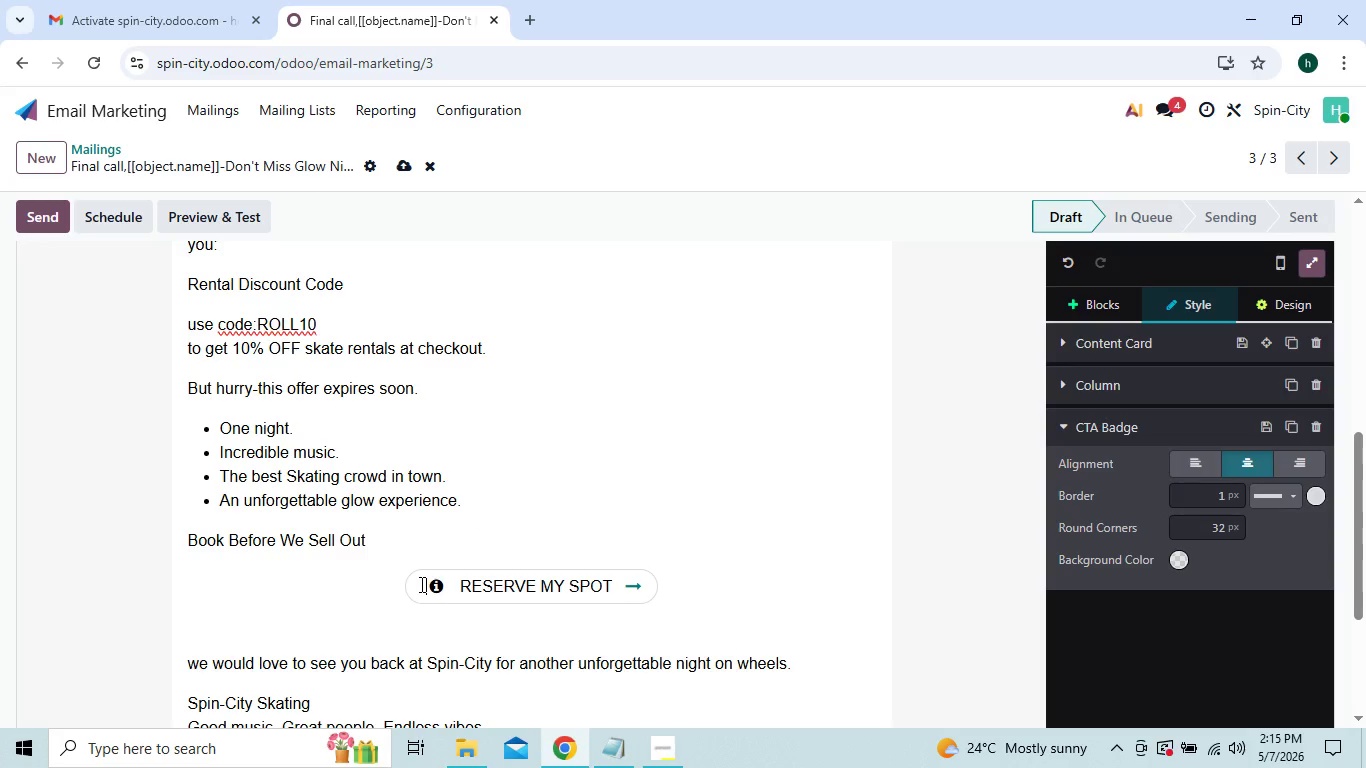 
key(Space)
 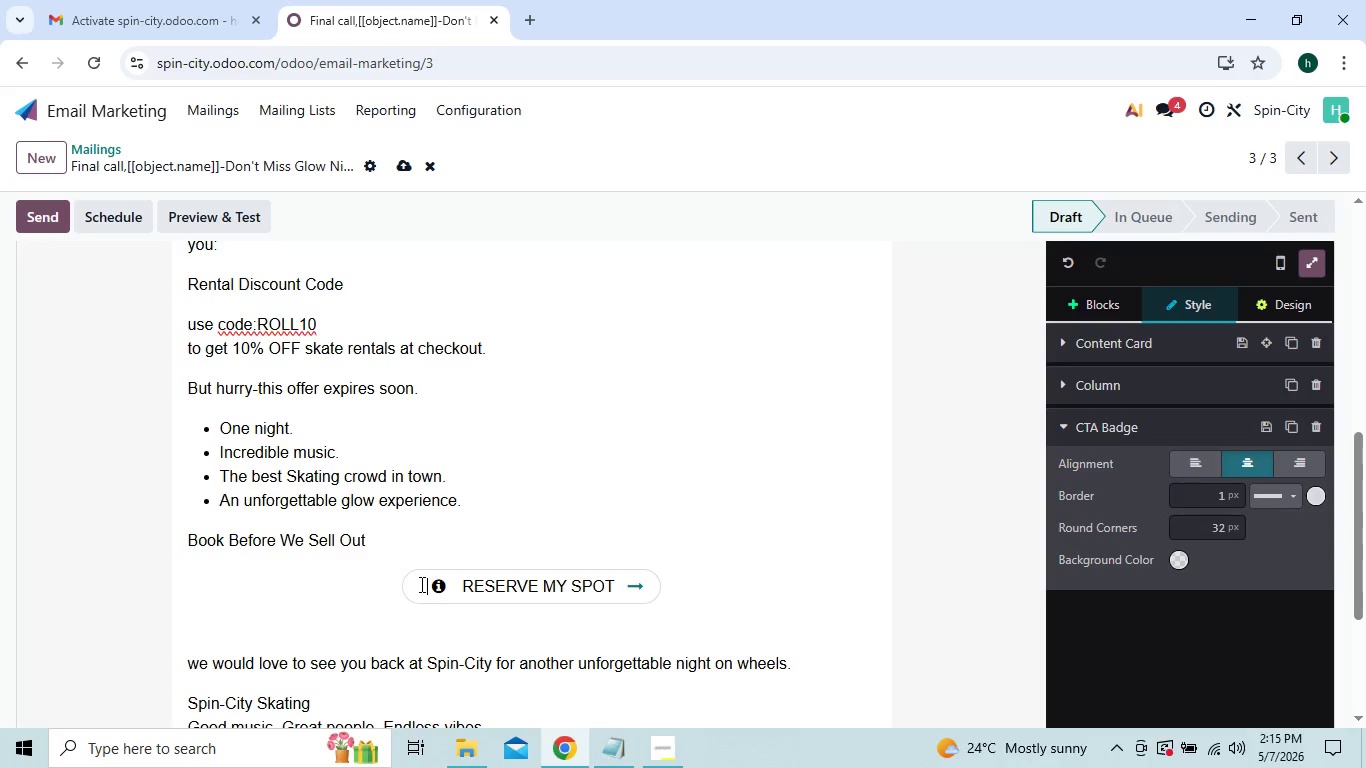 
key(Space)
 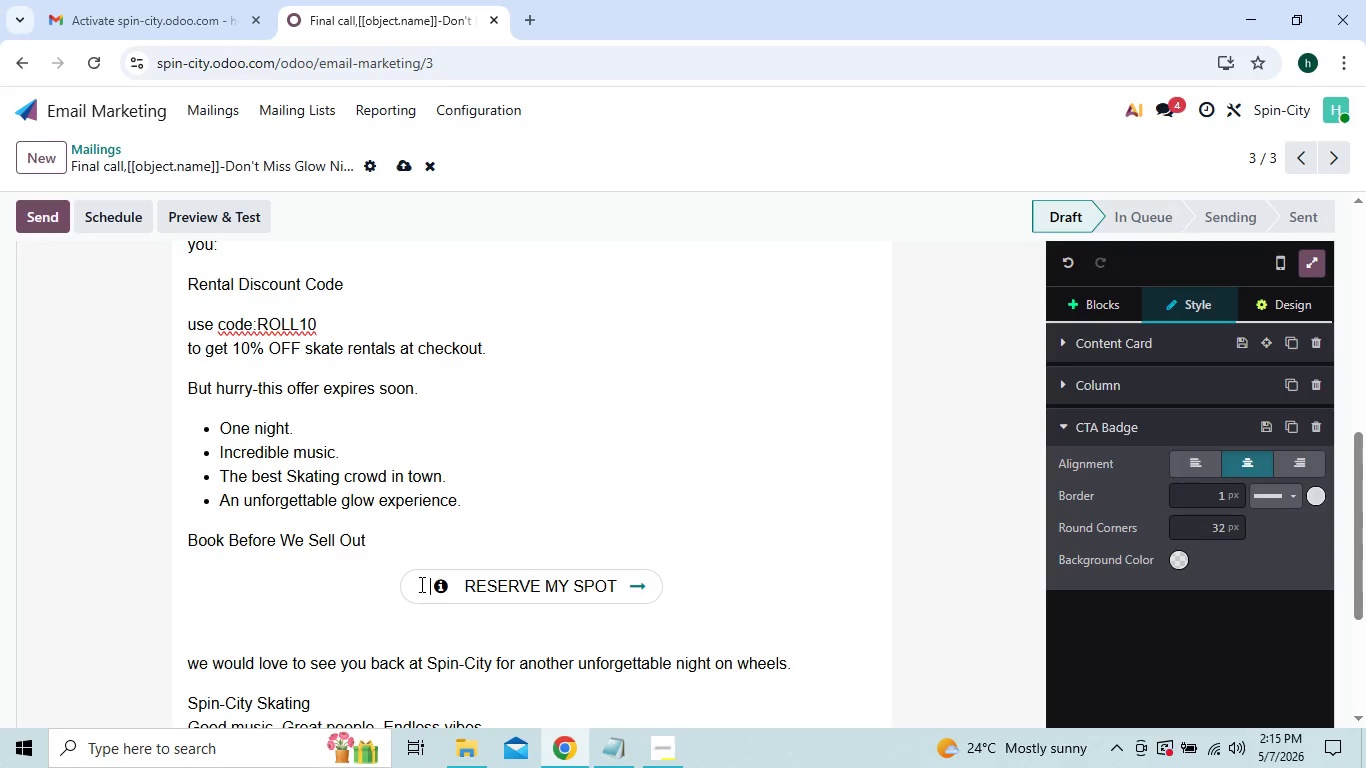 
key(Space)
 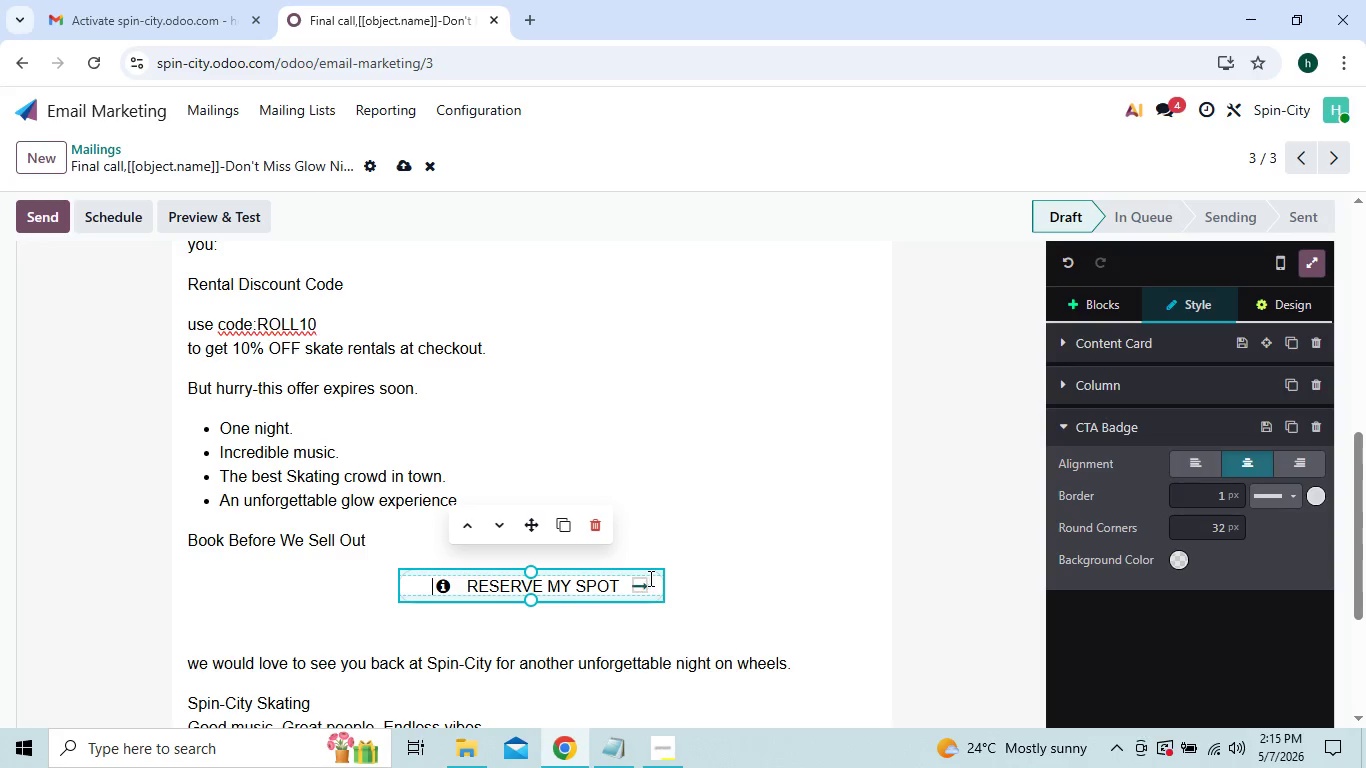 
left_click([653, 578])
 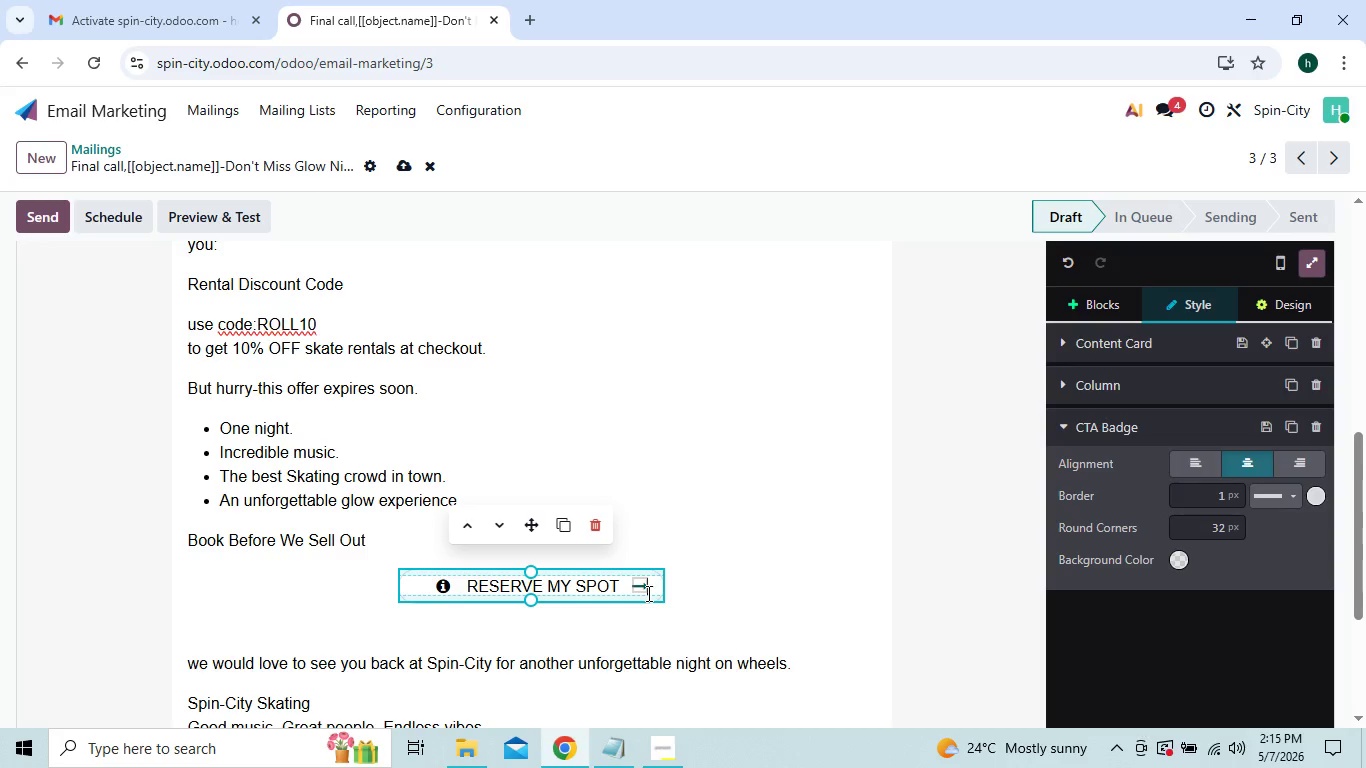 
key(Space)
 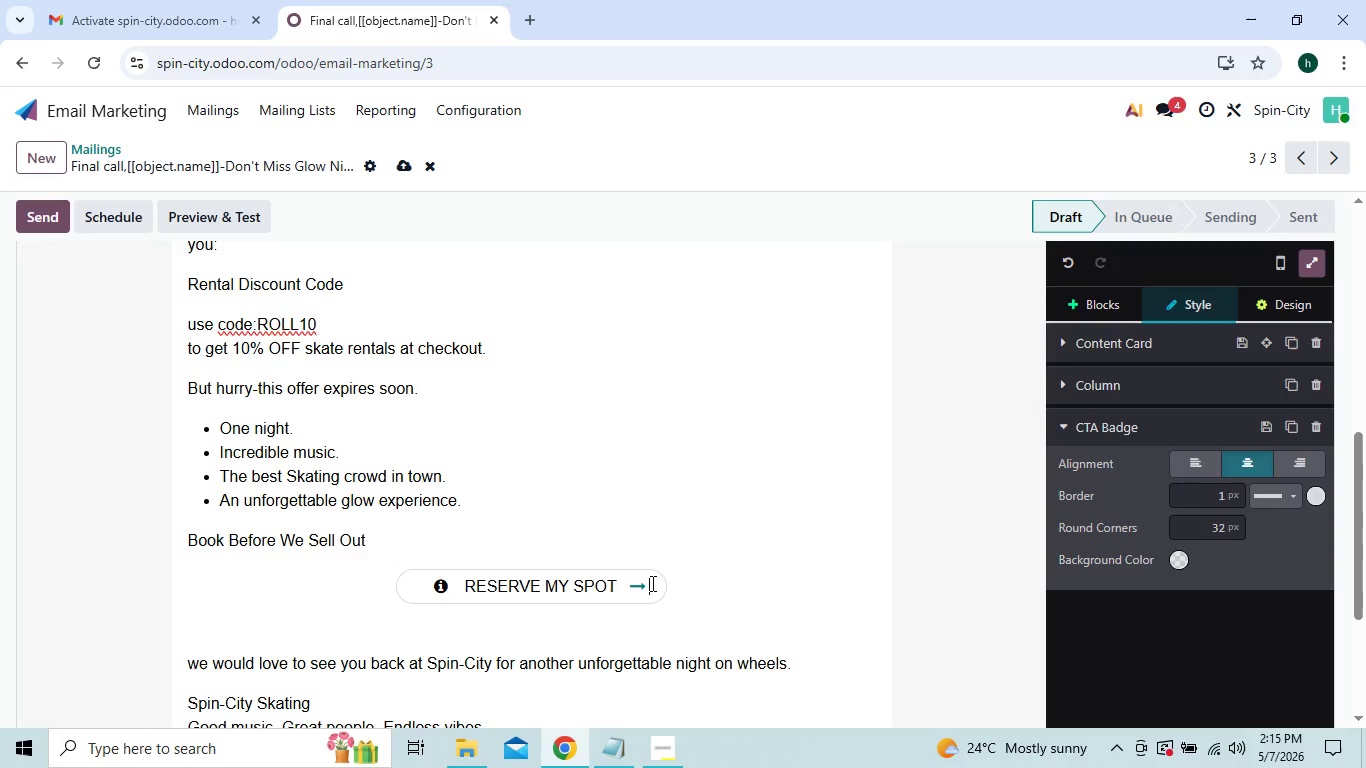 
key(Space)
 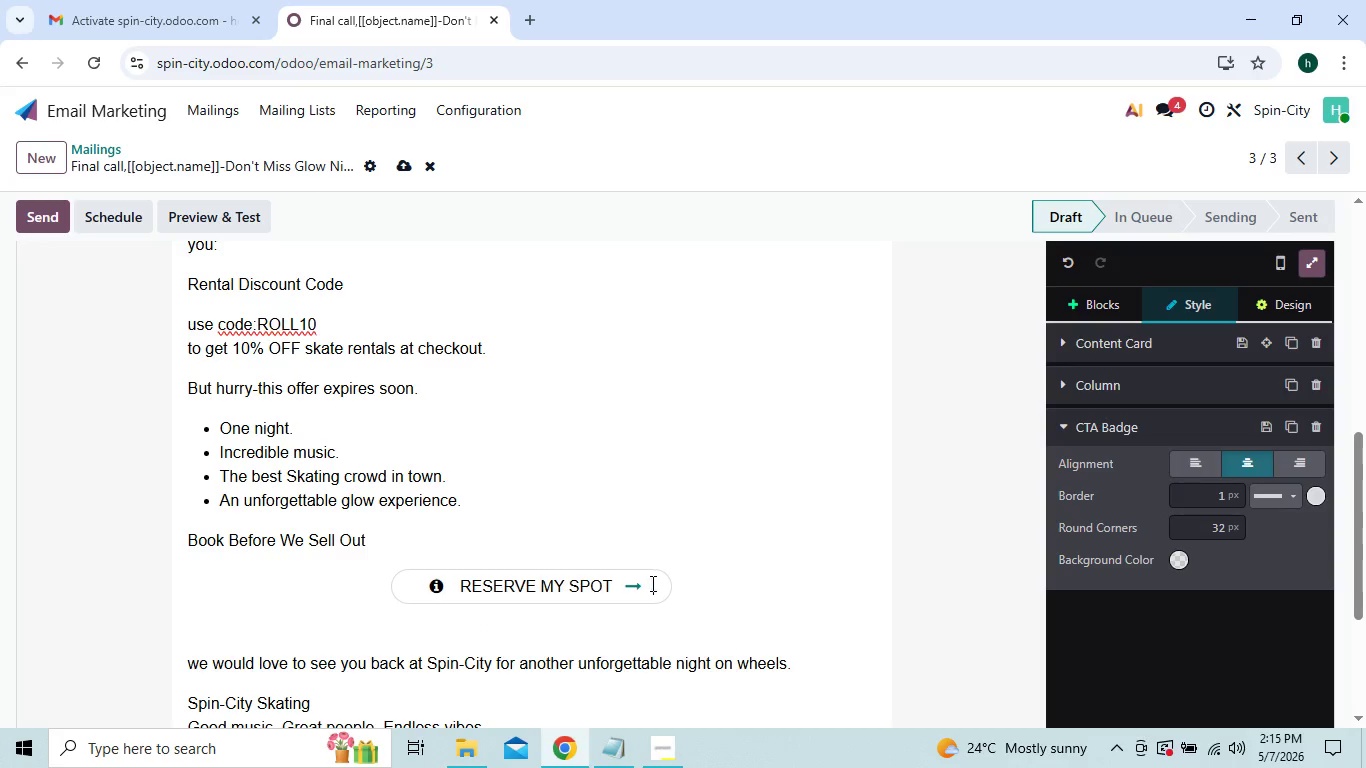 
key(Space)
 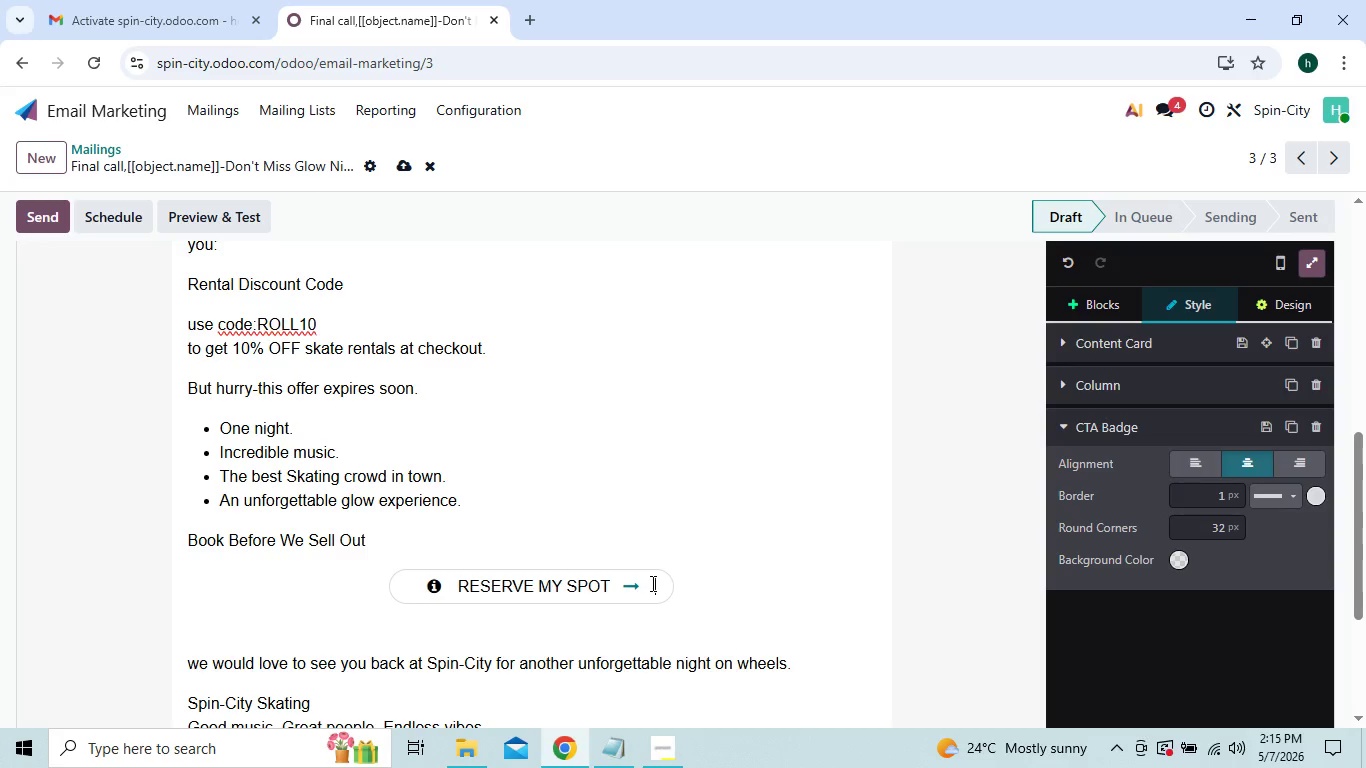 
key(Space)
 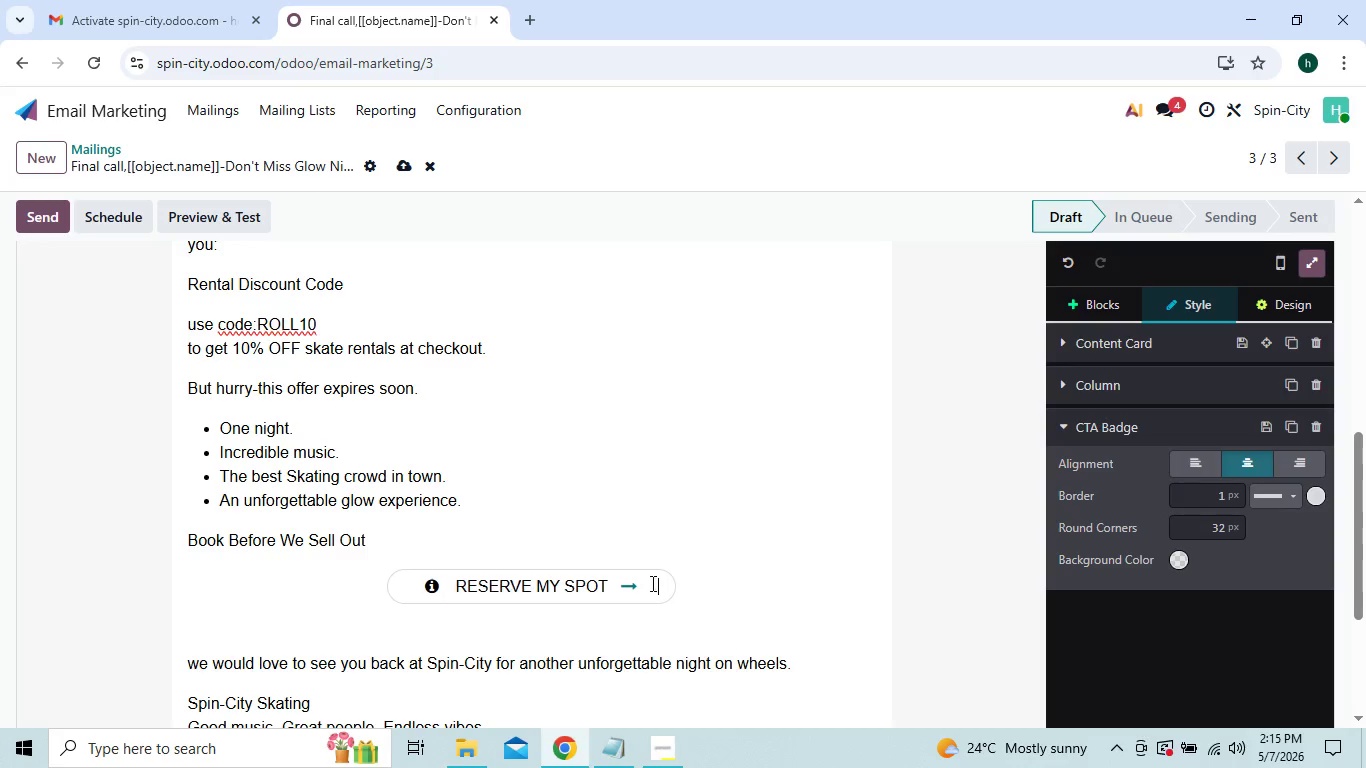 
key(Space)
 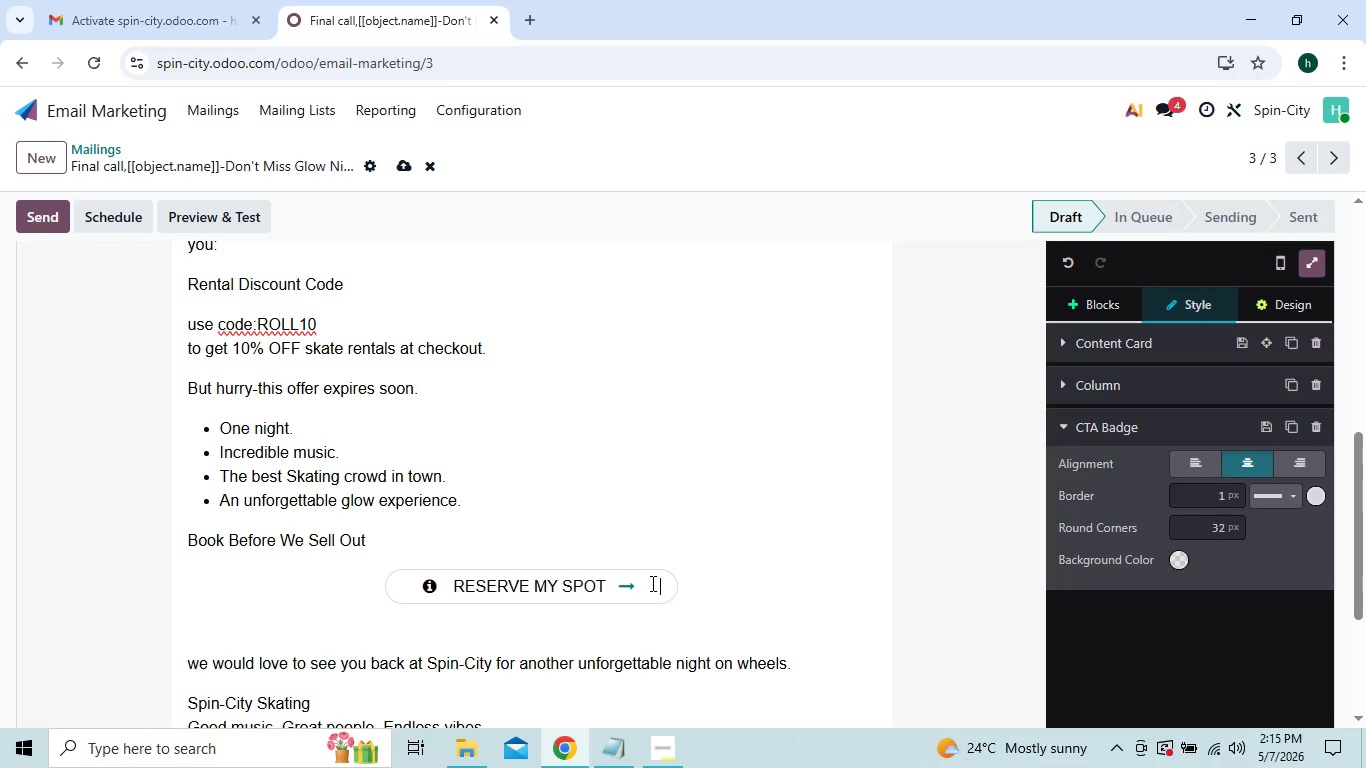 
hold_key(key=Space, duration=0.44)
 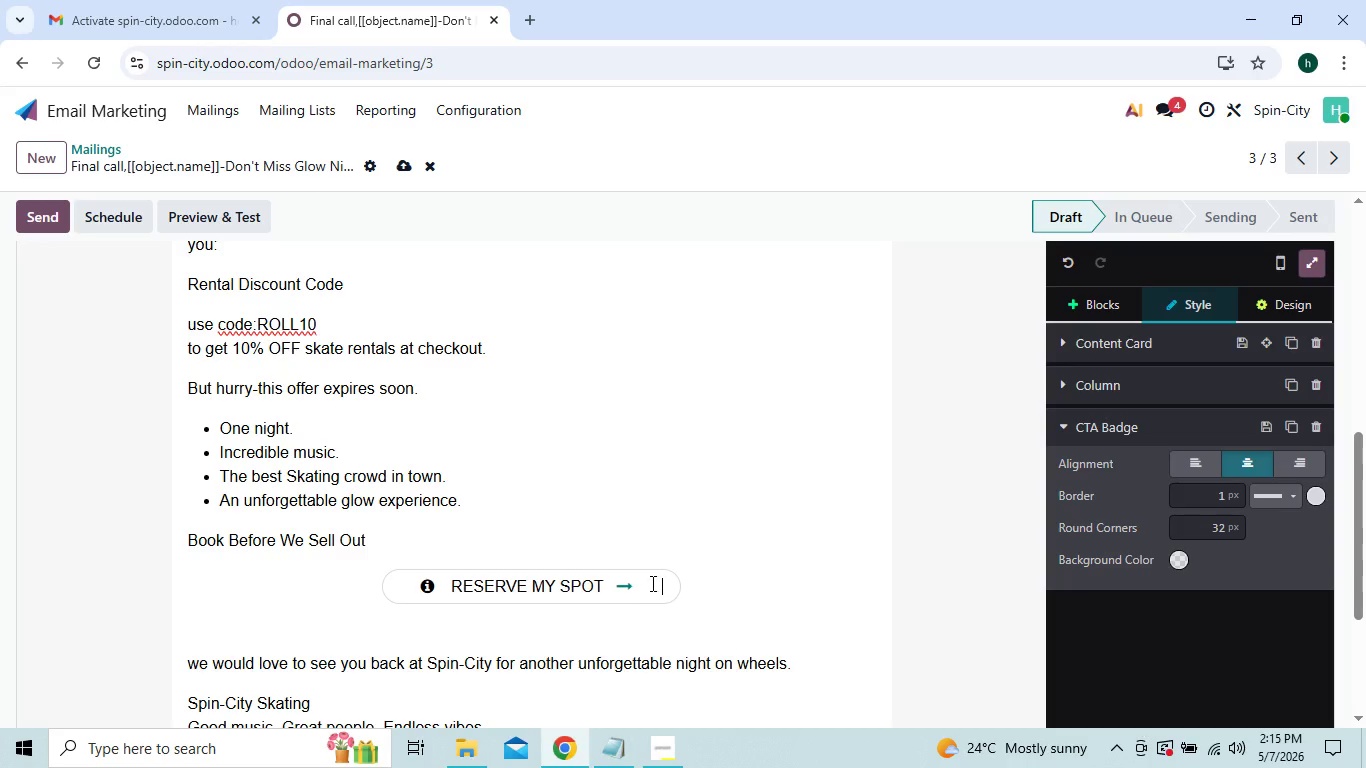 
key(Space)
 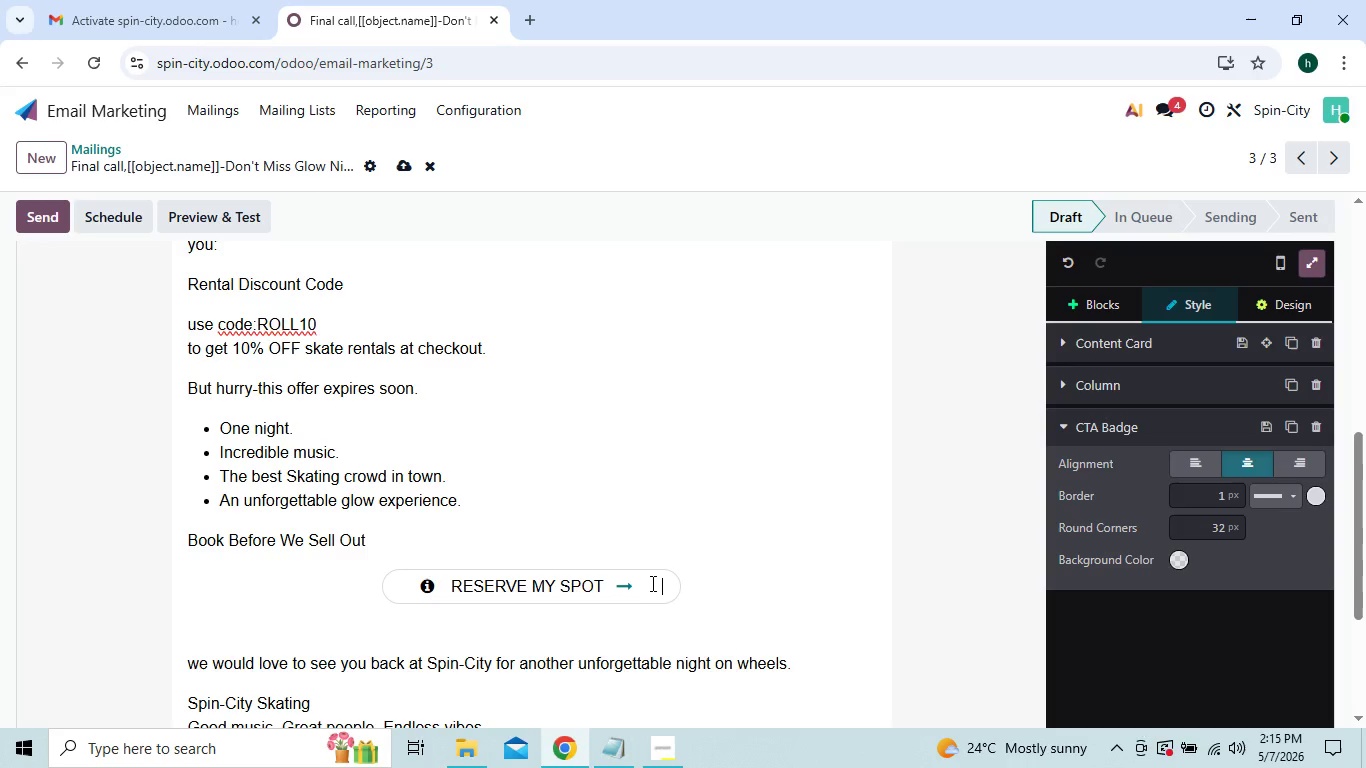 
key(Space)
 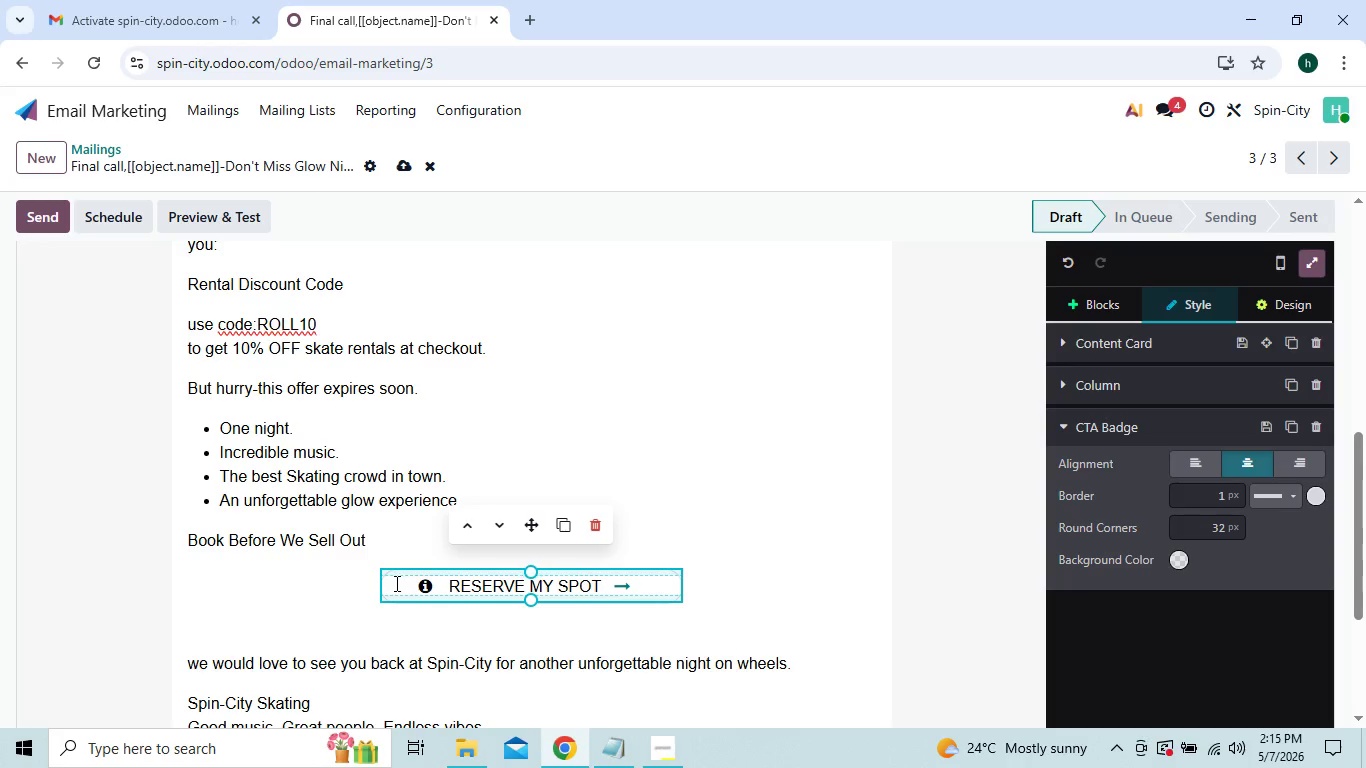 
key(Space)
 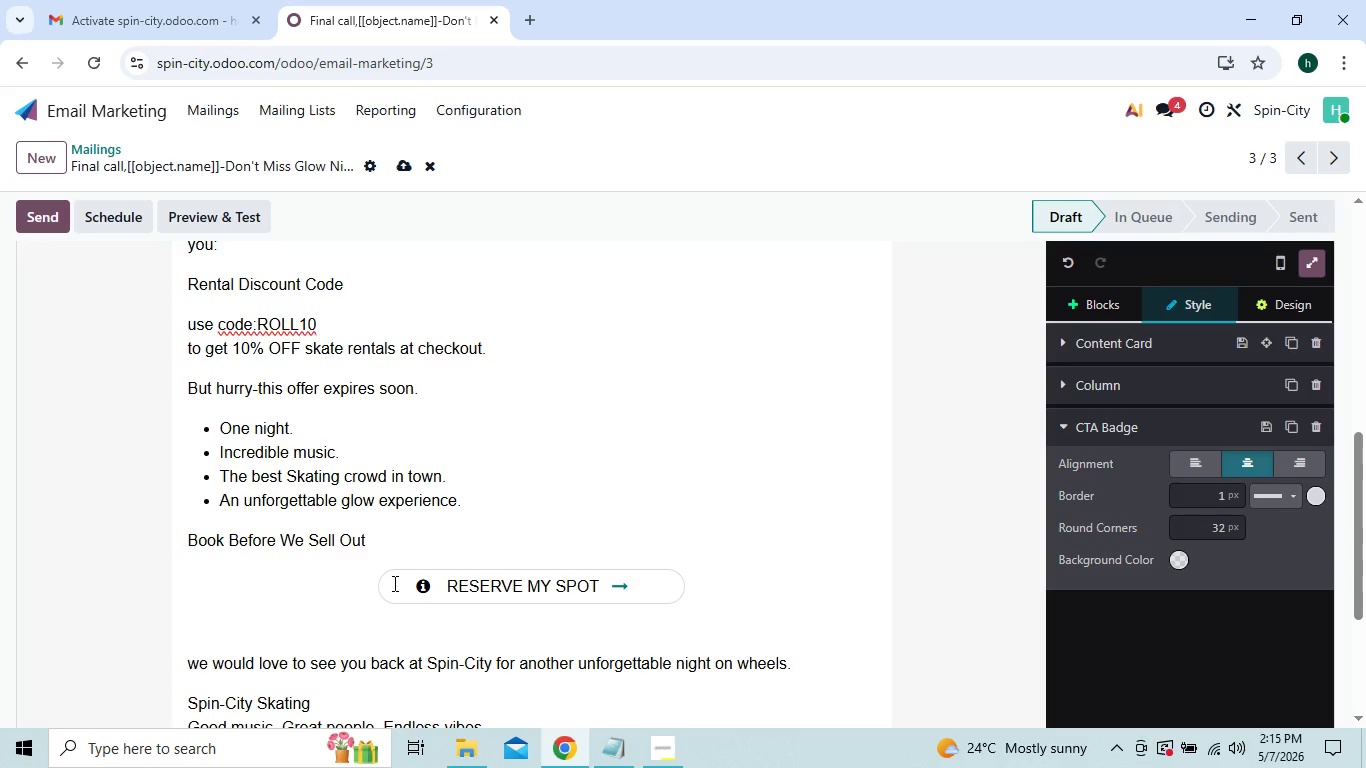 
key(Space)
 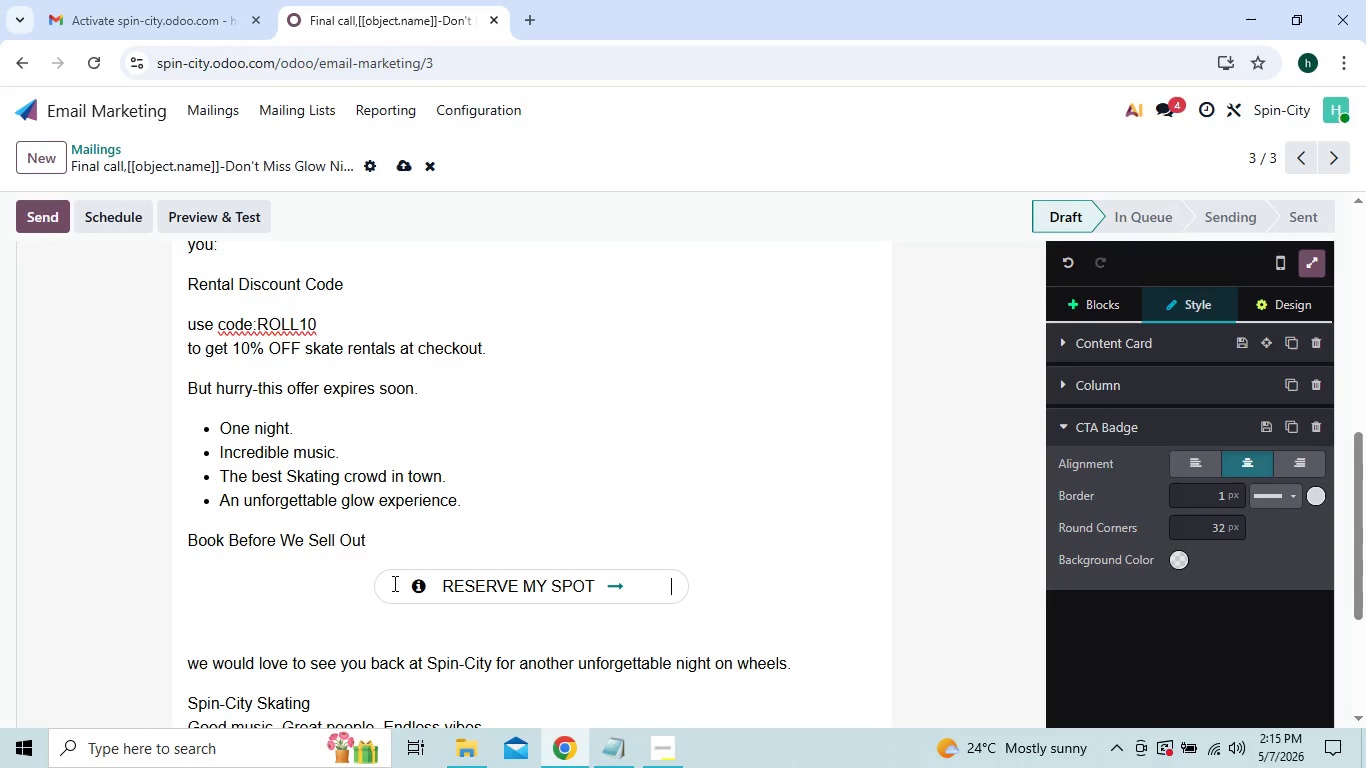 
key(Space)
 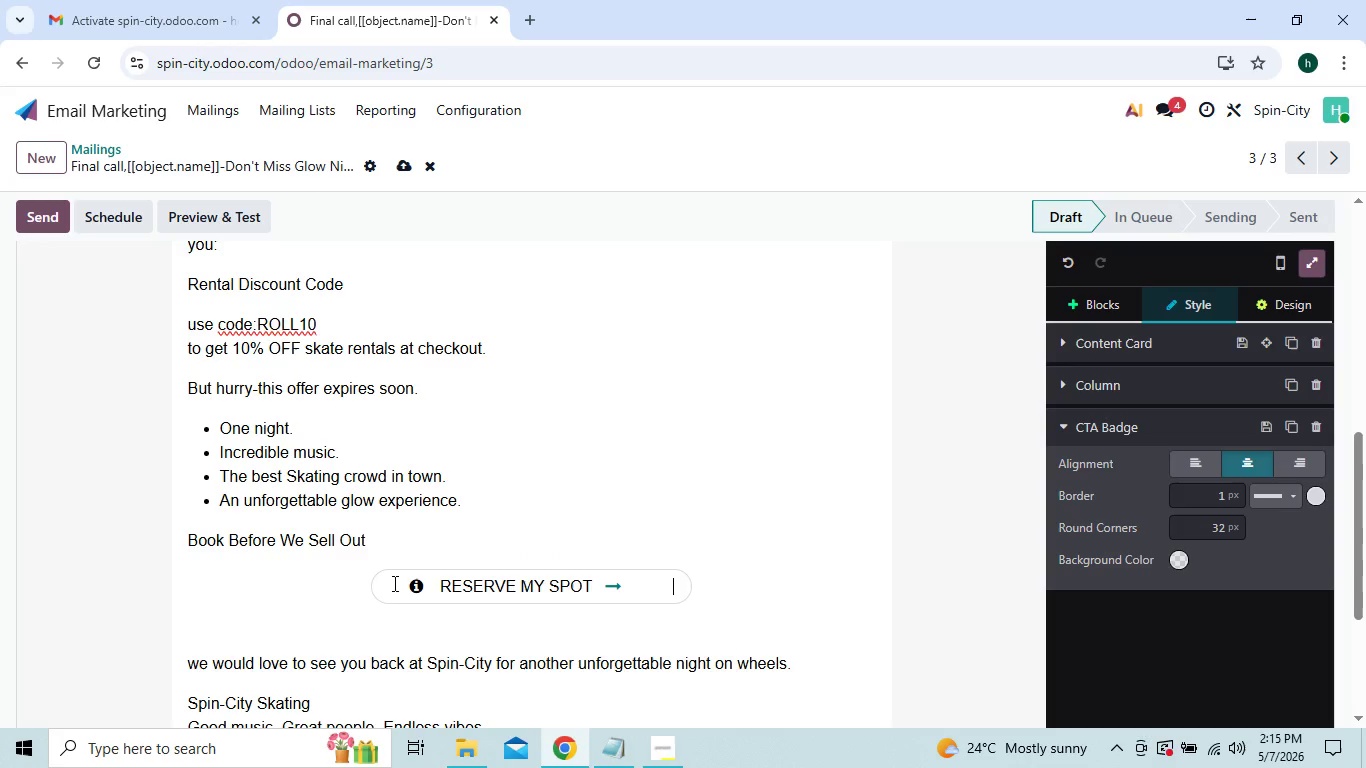 
key(Space)
 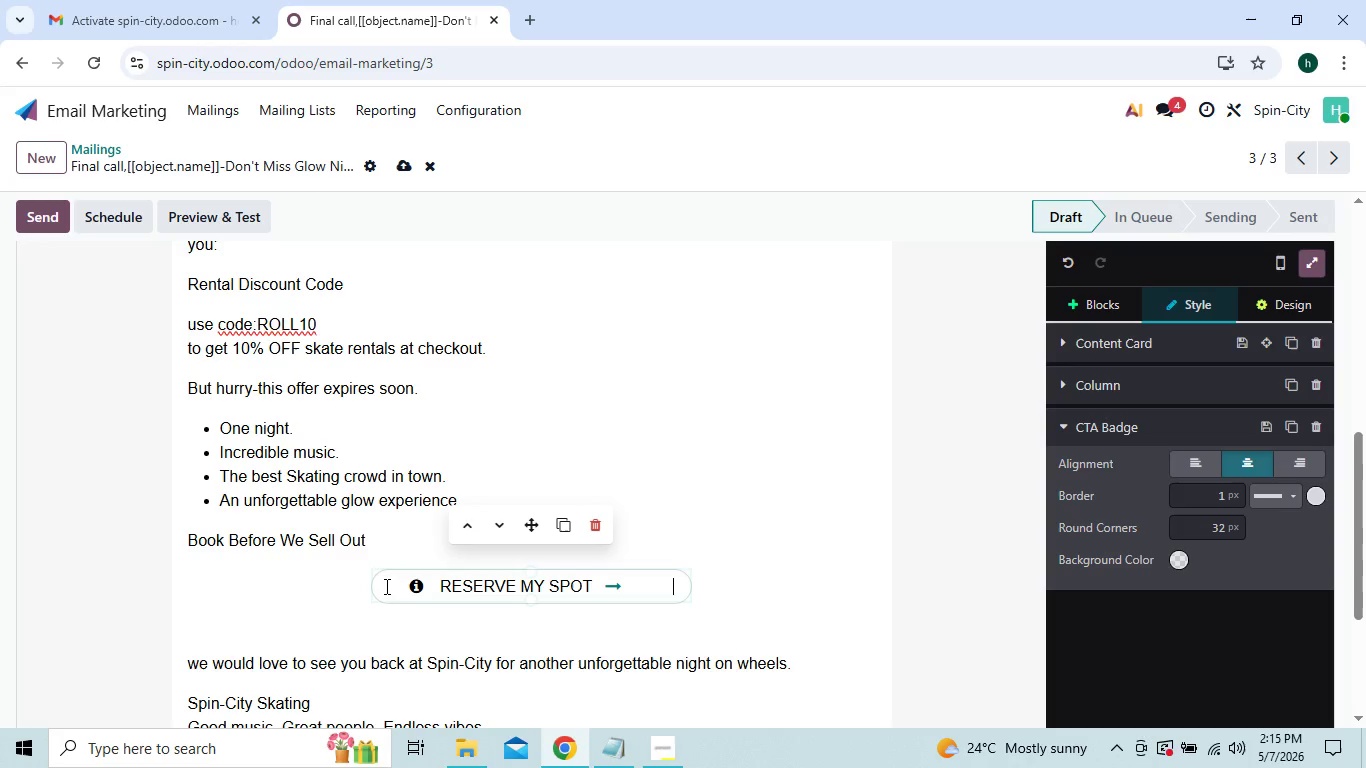 
left_click([382, 586])
 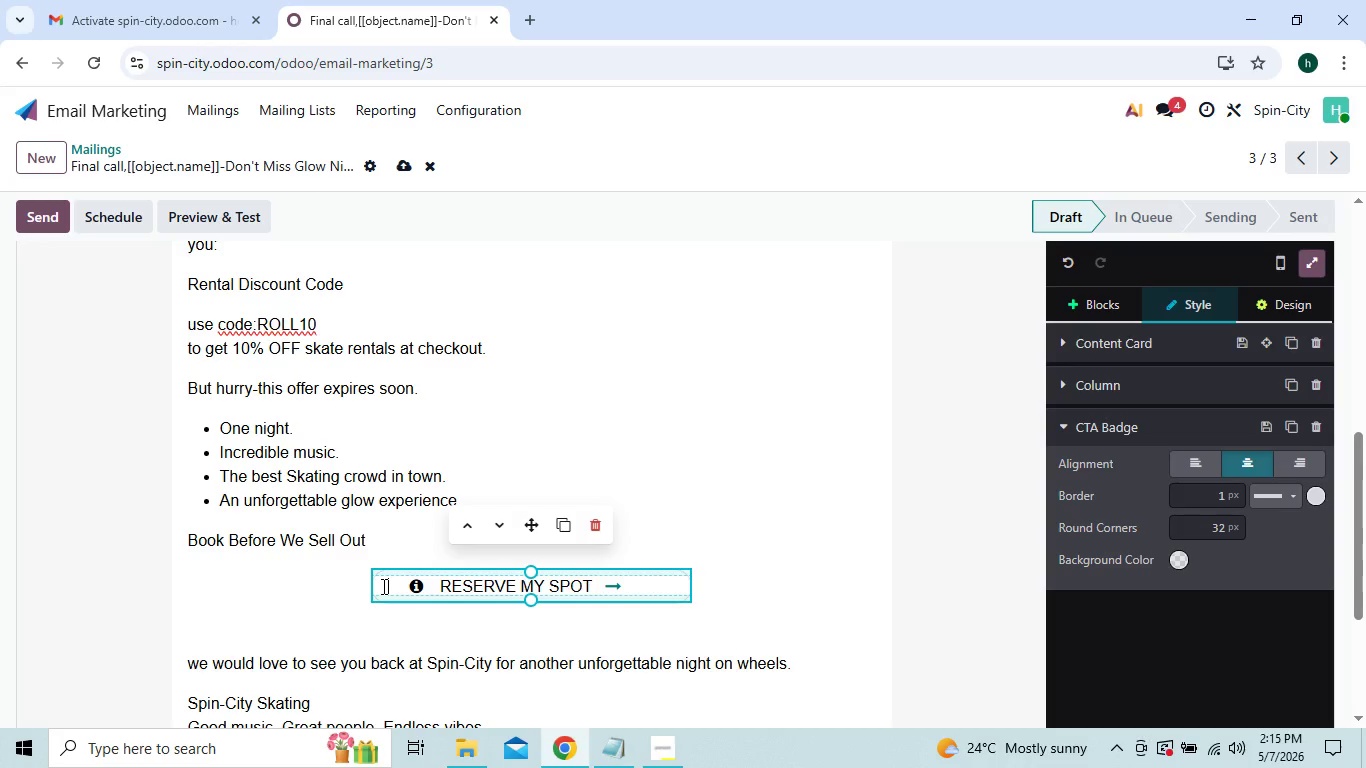 
key(Space)
 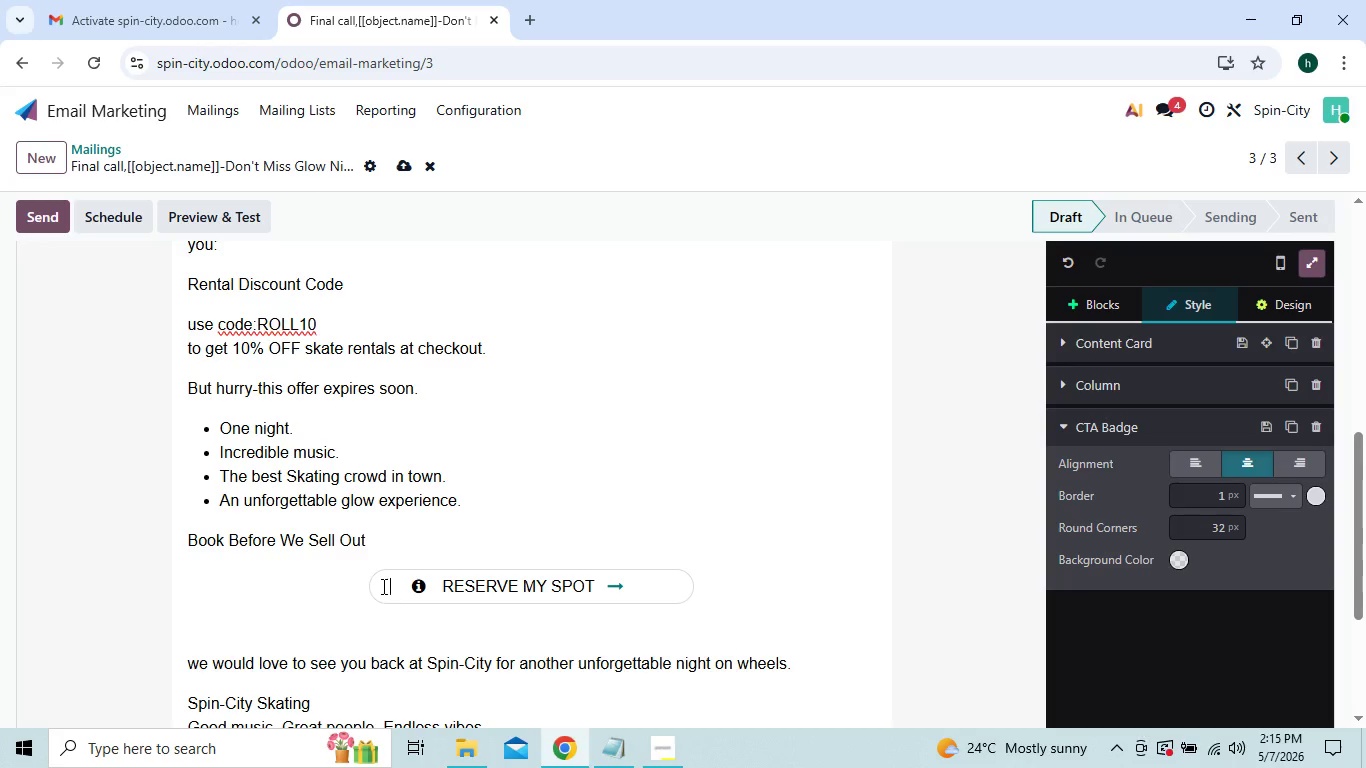 
key(Space)
 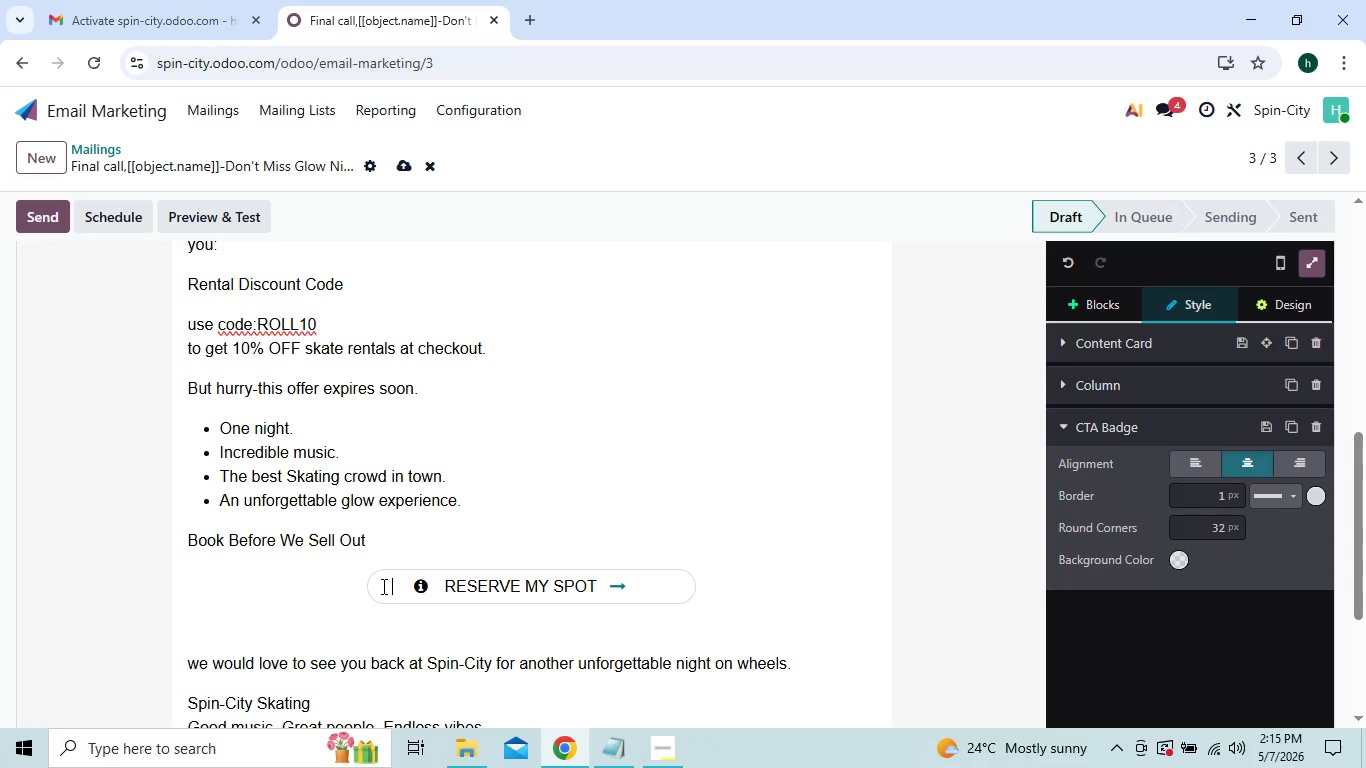 
key(Space)
 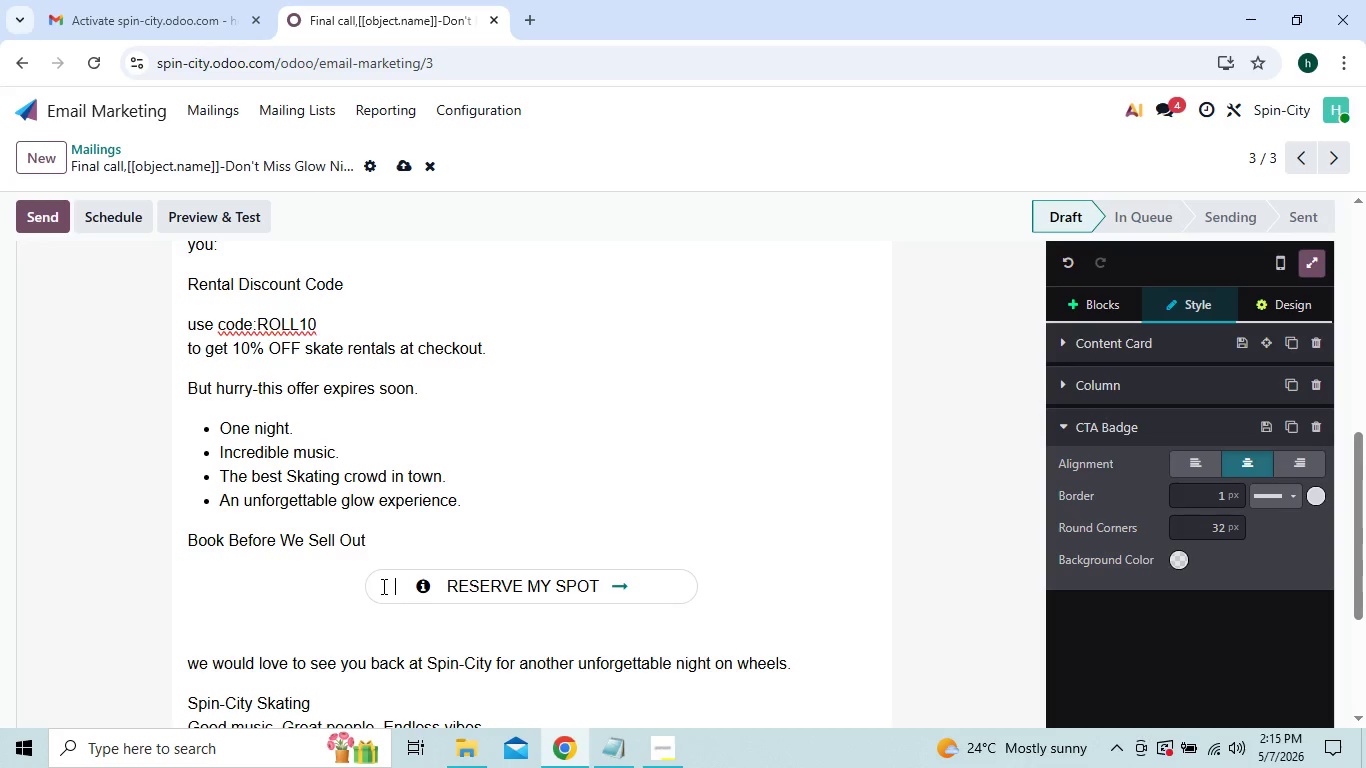 
key(Space)
 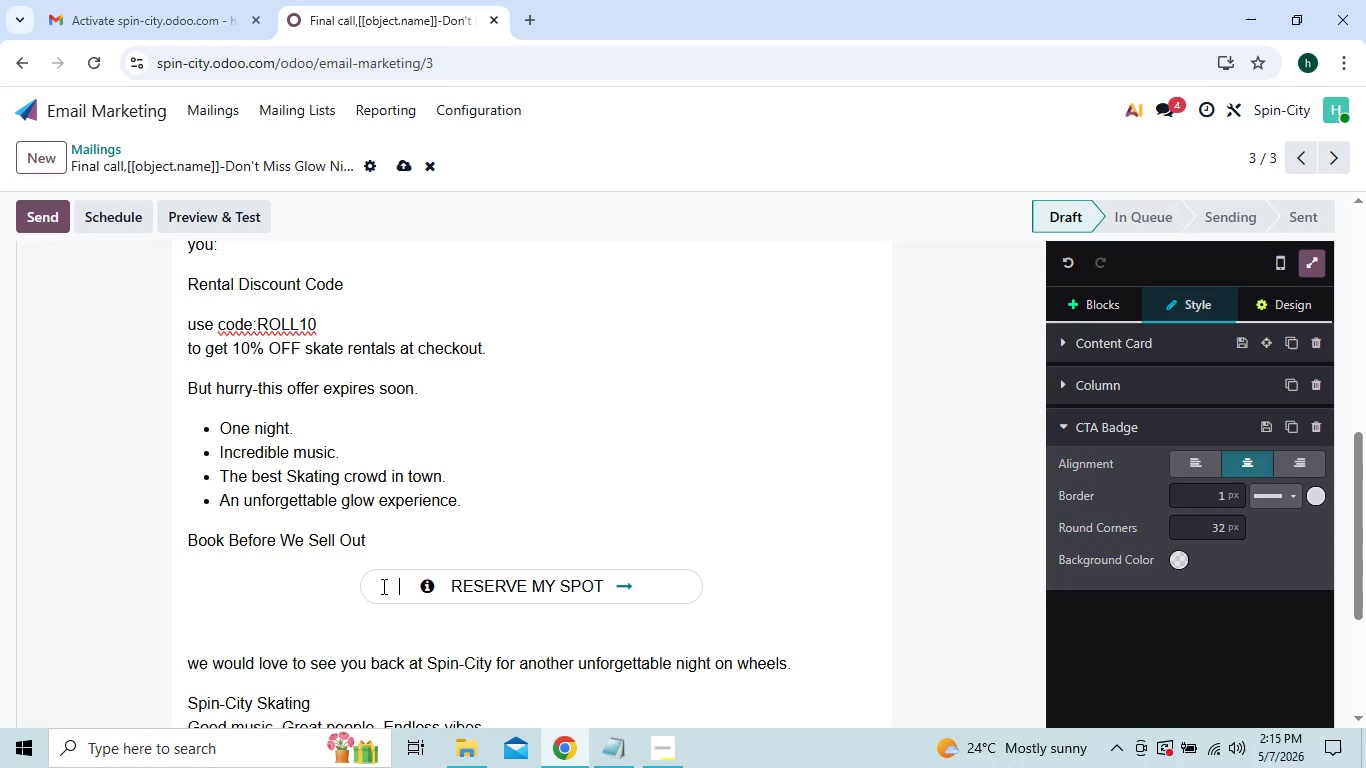 
key(Space)
 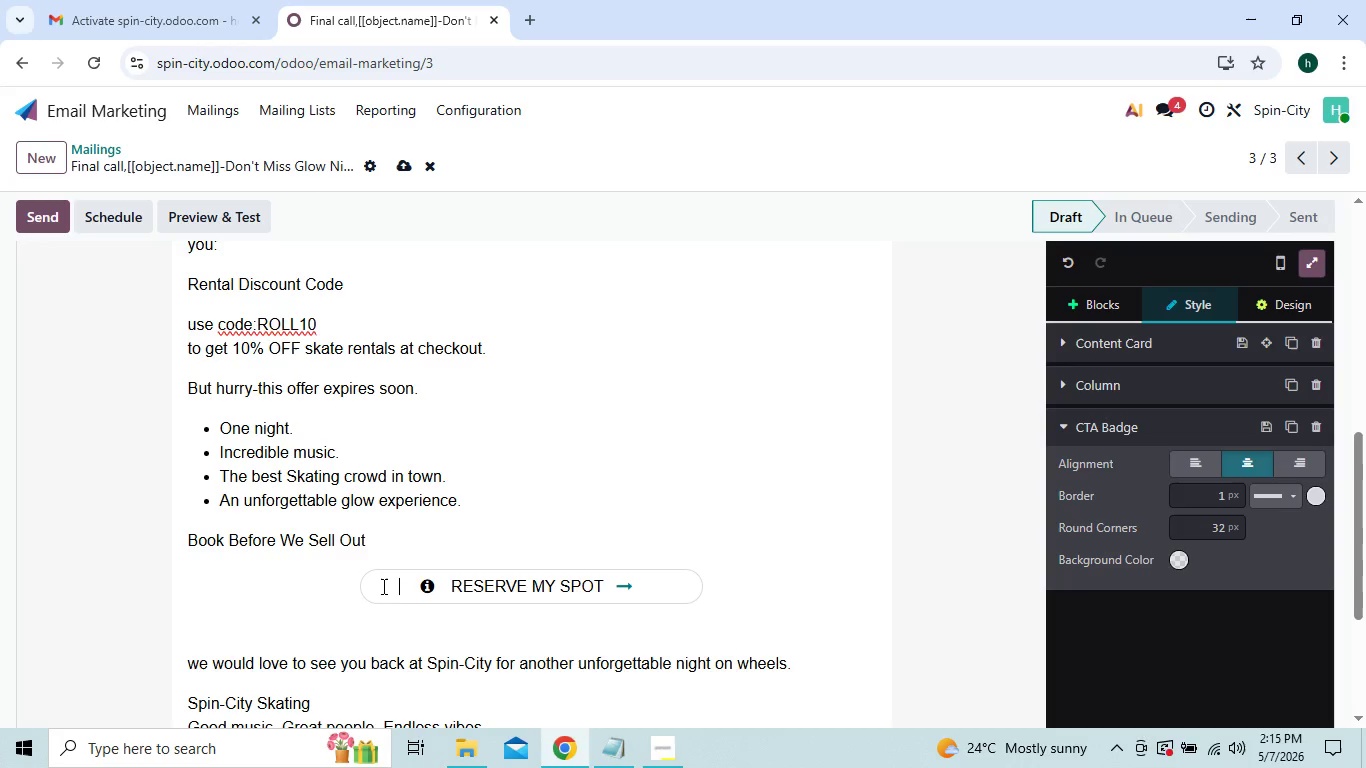 
key(Space)
 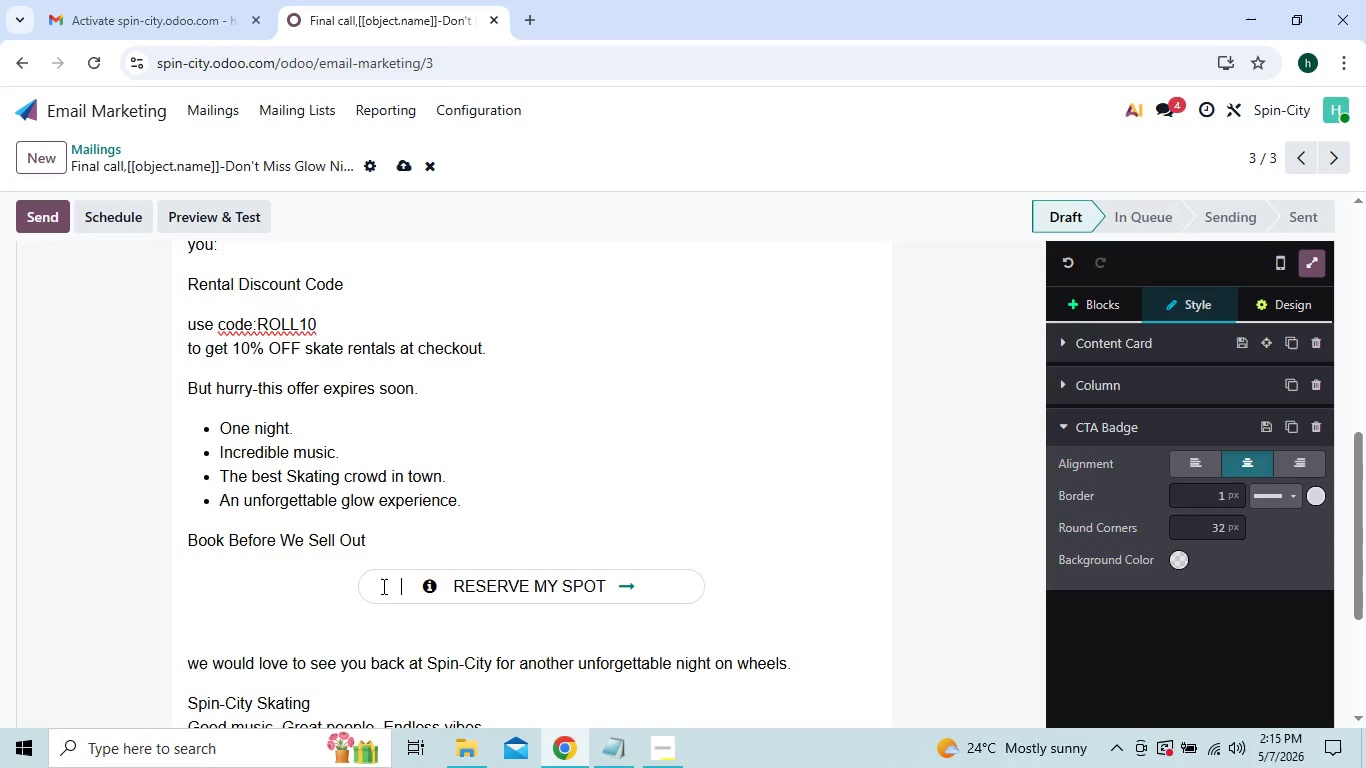 
key(Space)
 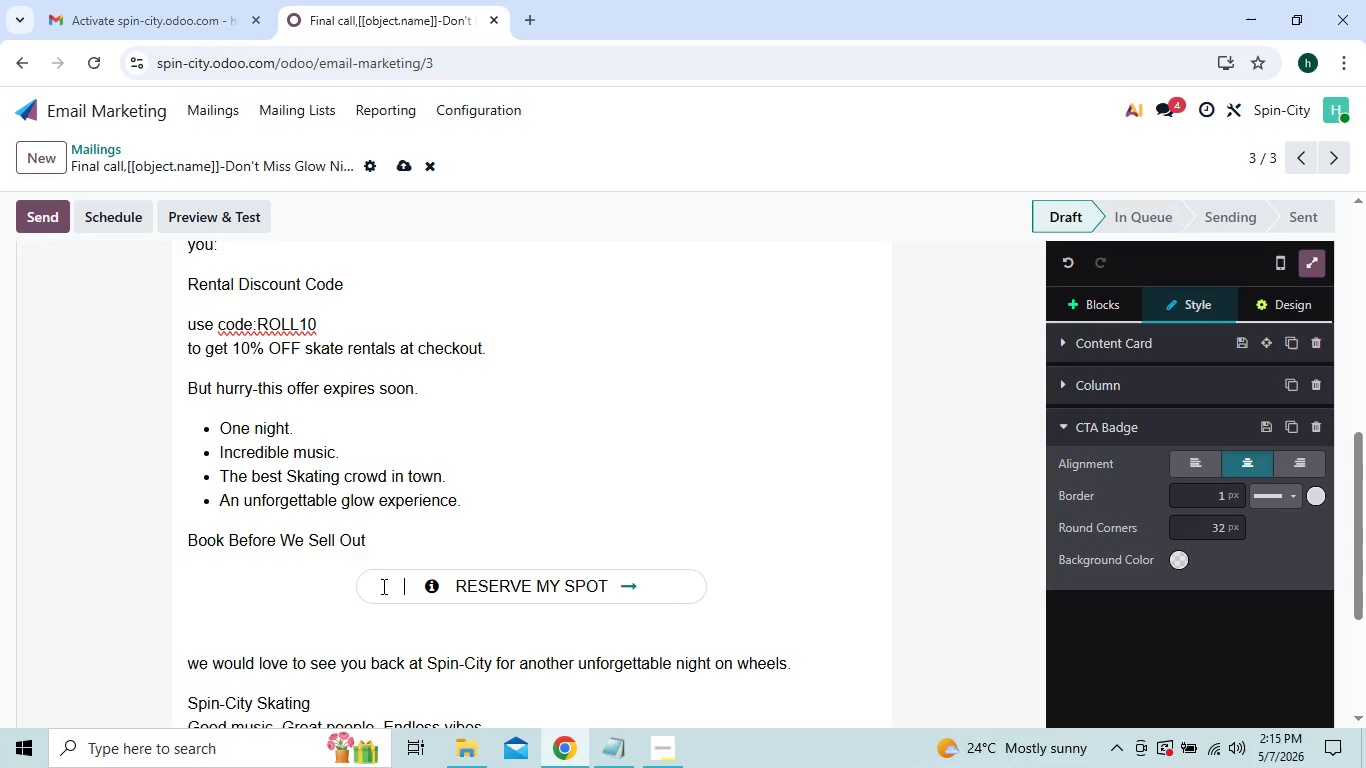 
key(Space)
 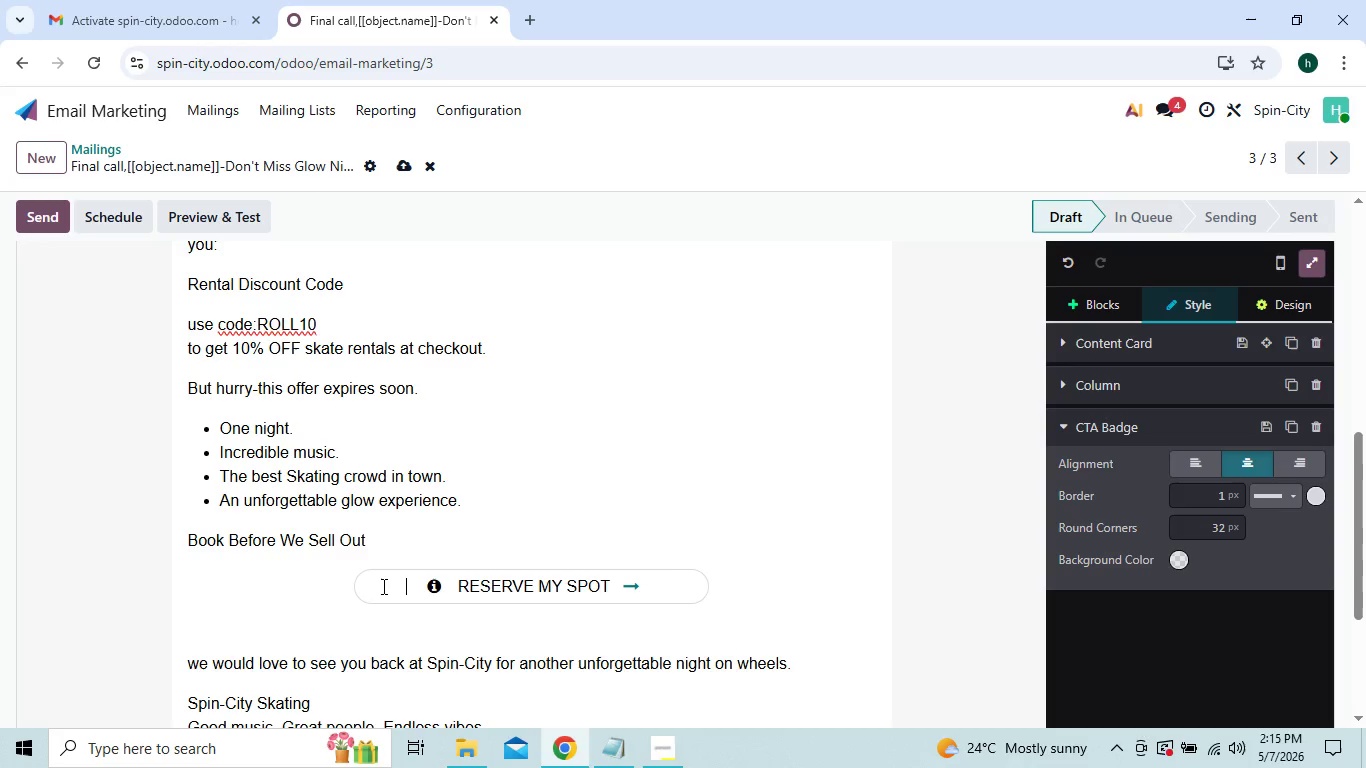 
key(Space)
 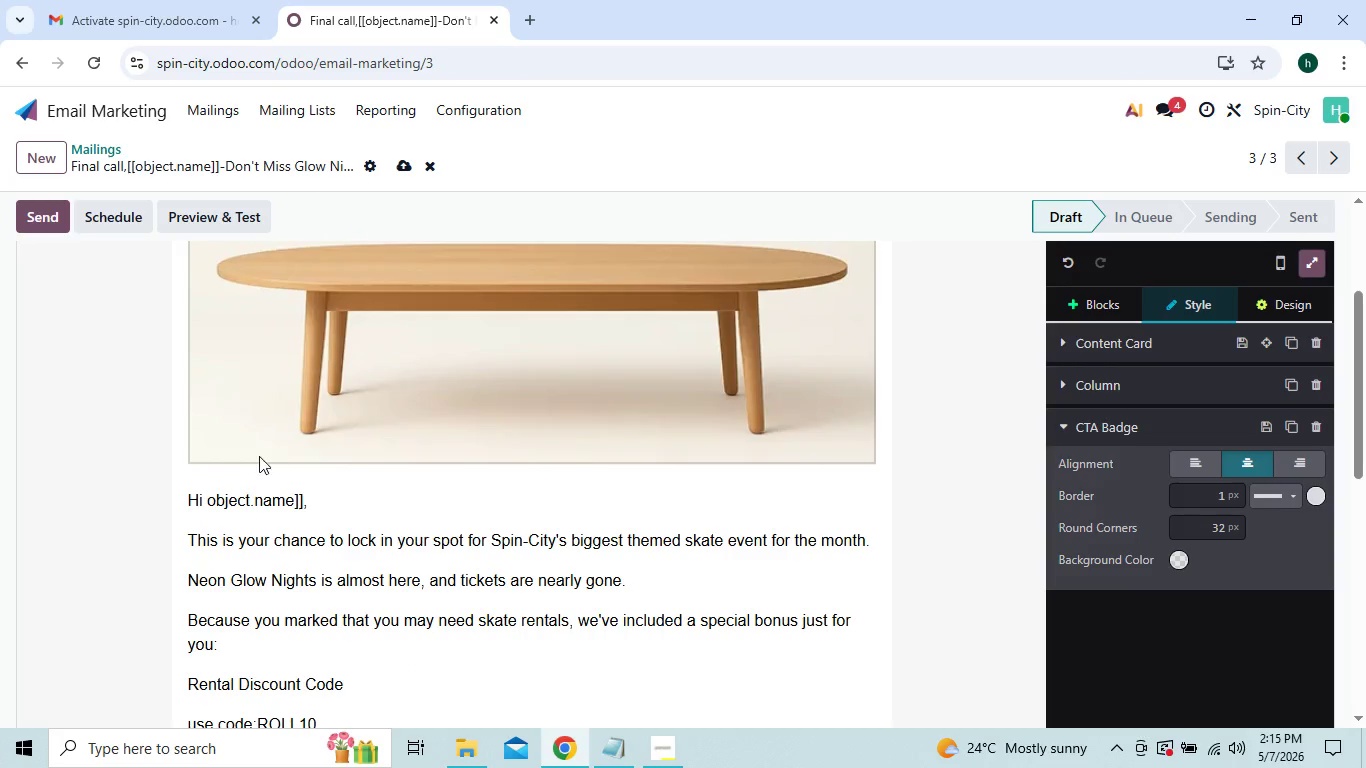 
left_click([209, 496])
 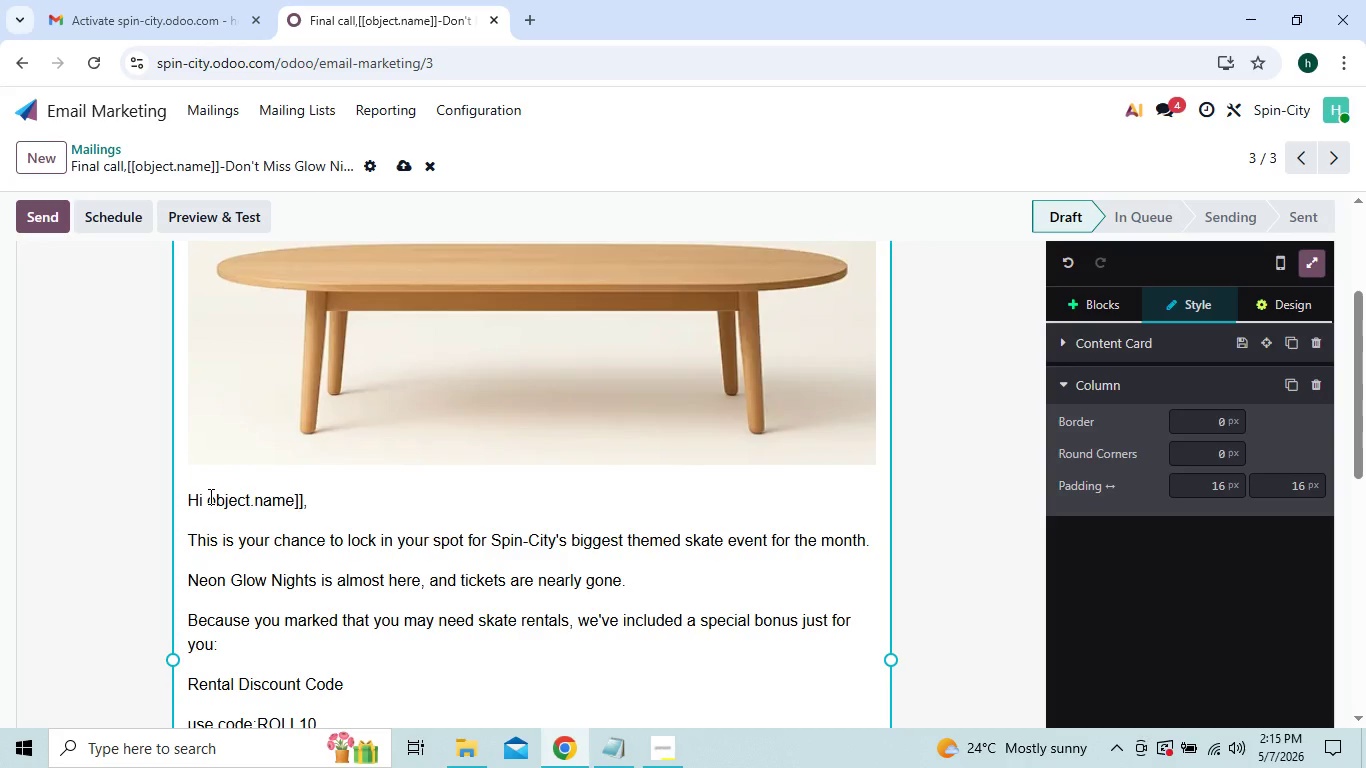 
key(BracketLeft)
 